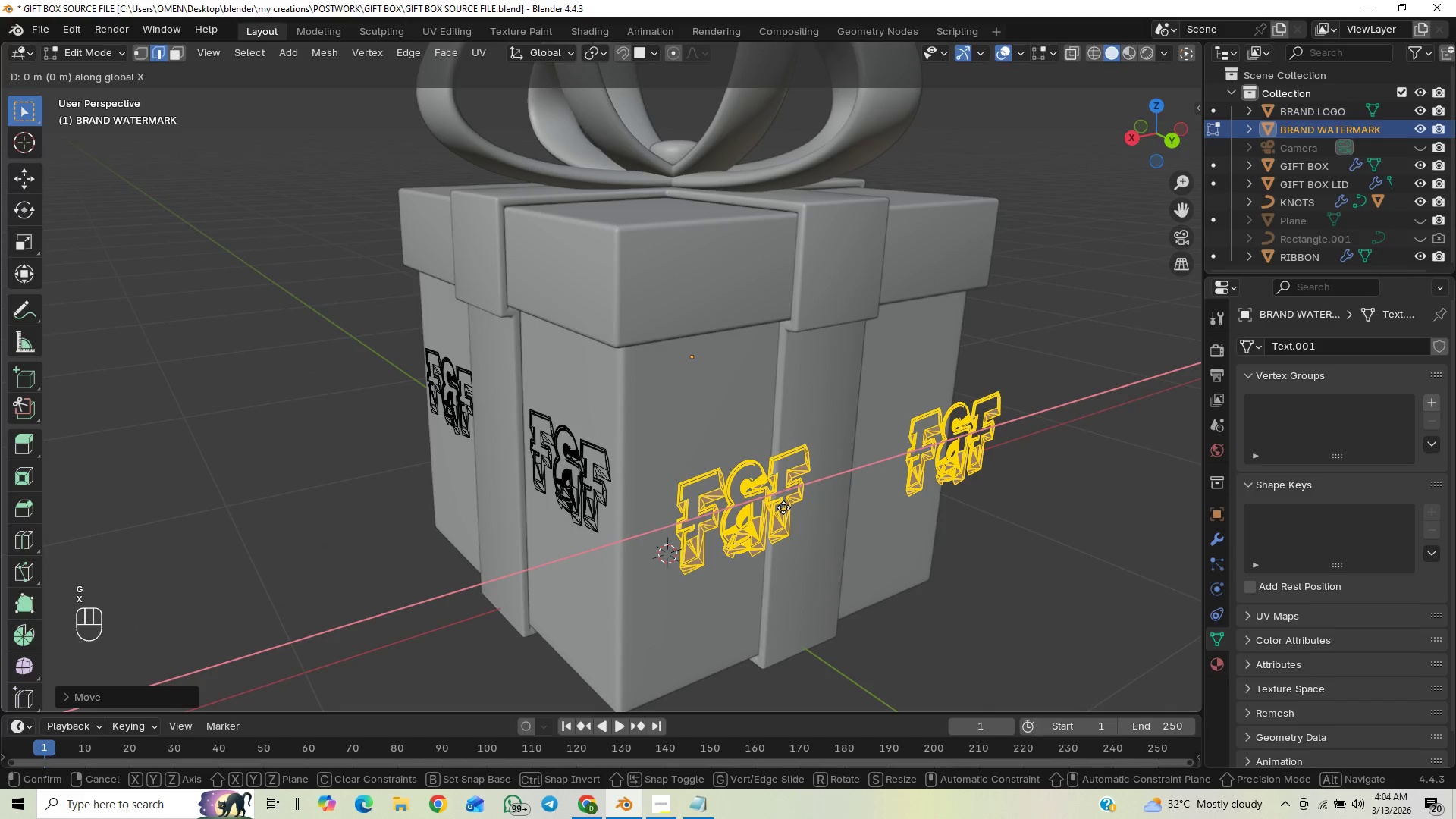 
key(Y)
 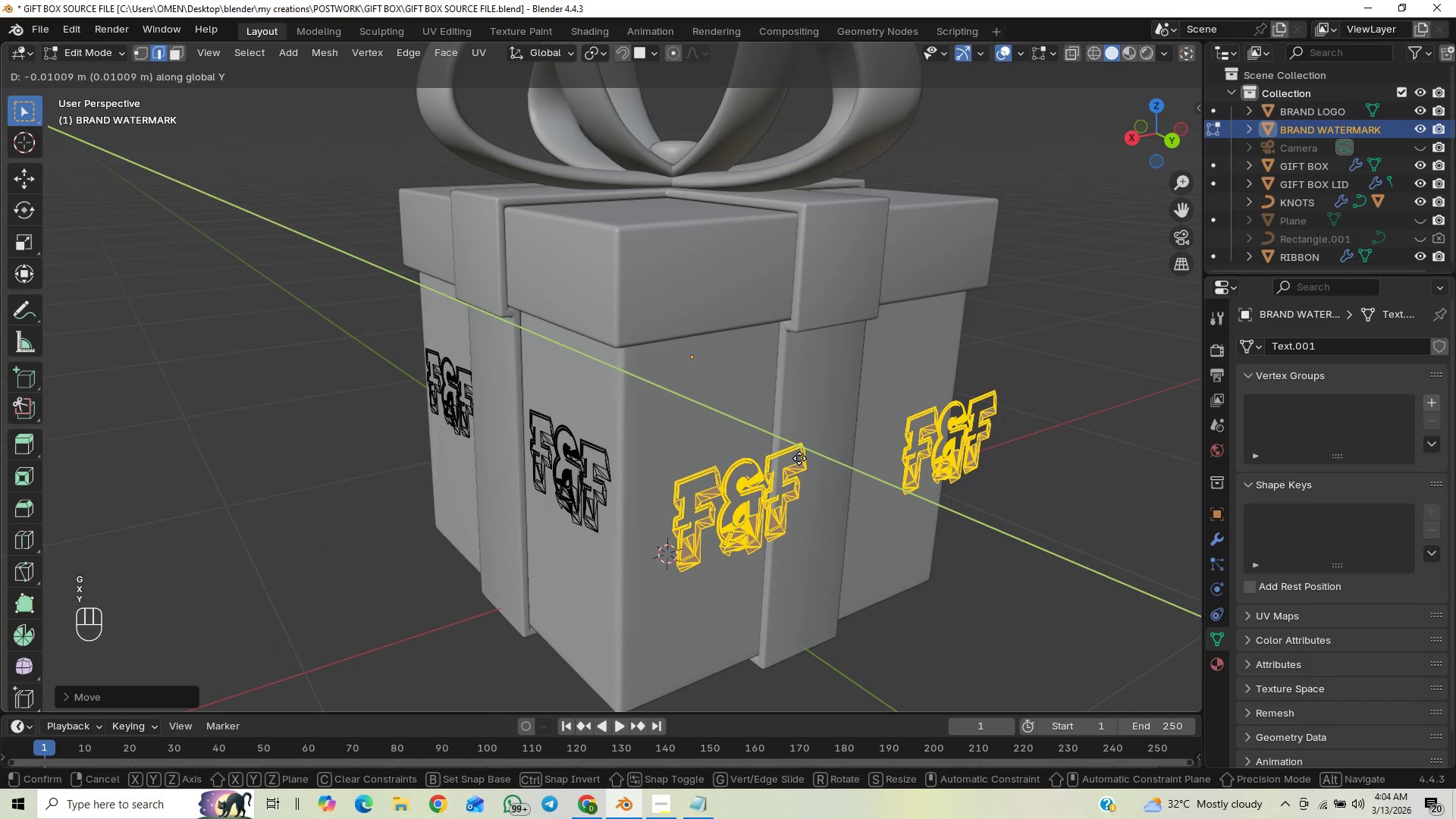 
hold_key(key=ControlLeft, duration=1.17)
left_click([752, 415])
 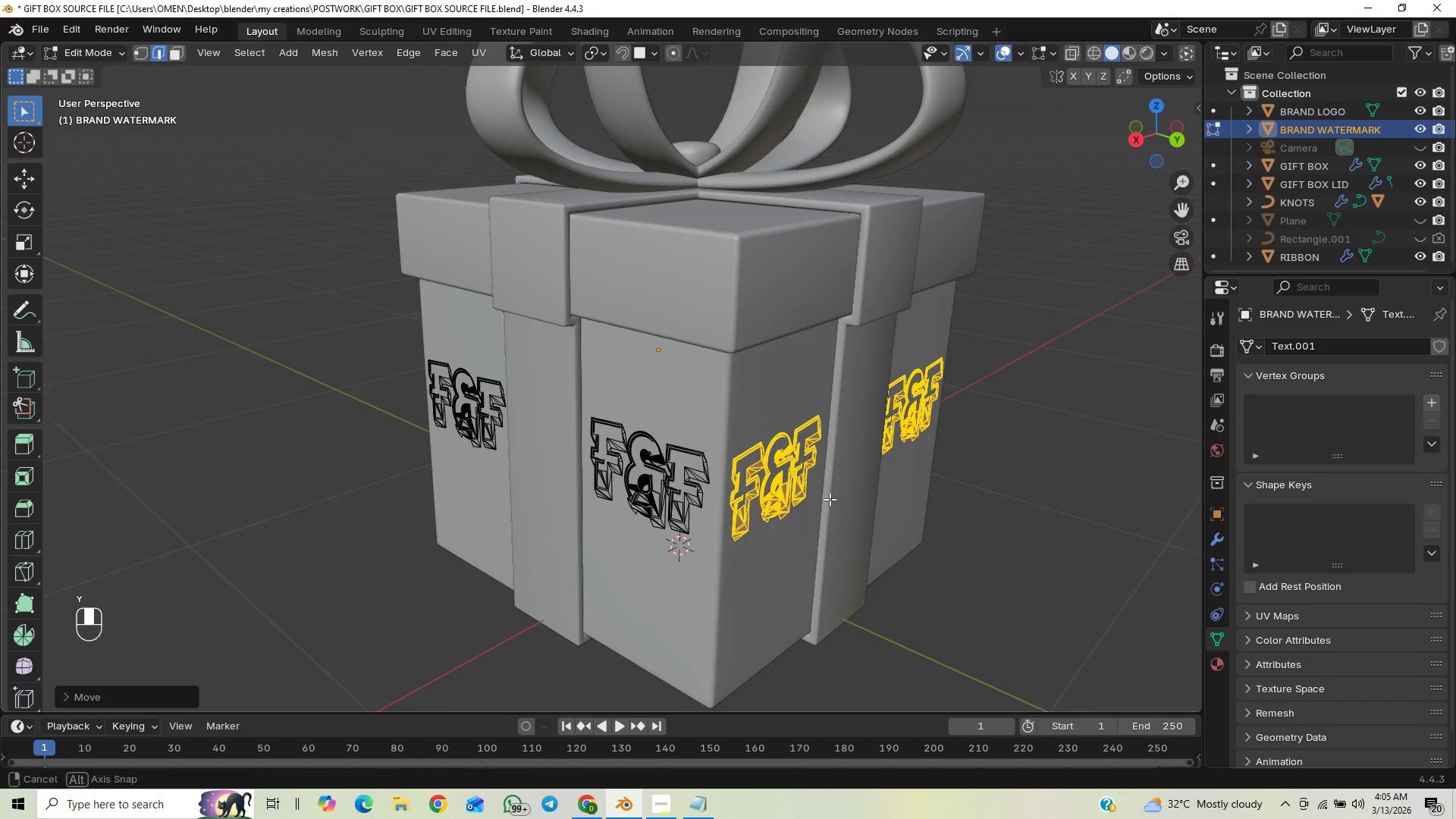 
scroll: coordinate [830, 499], scroll_direction: up, amount: 2.0
 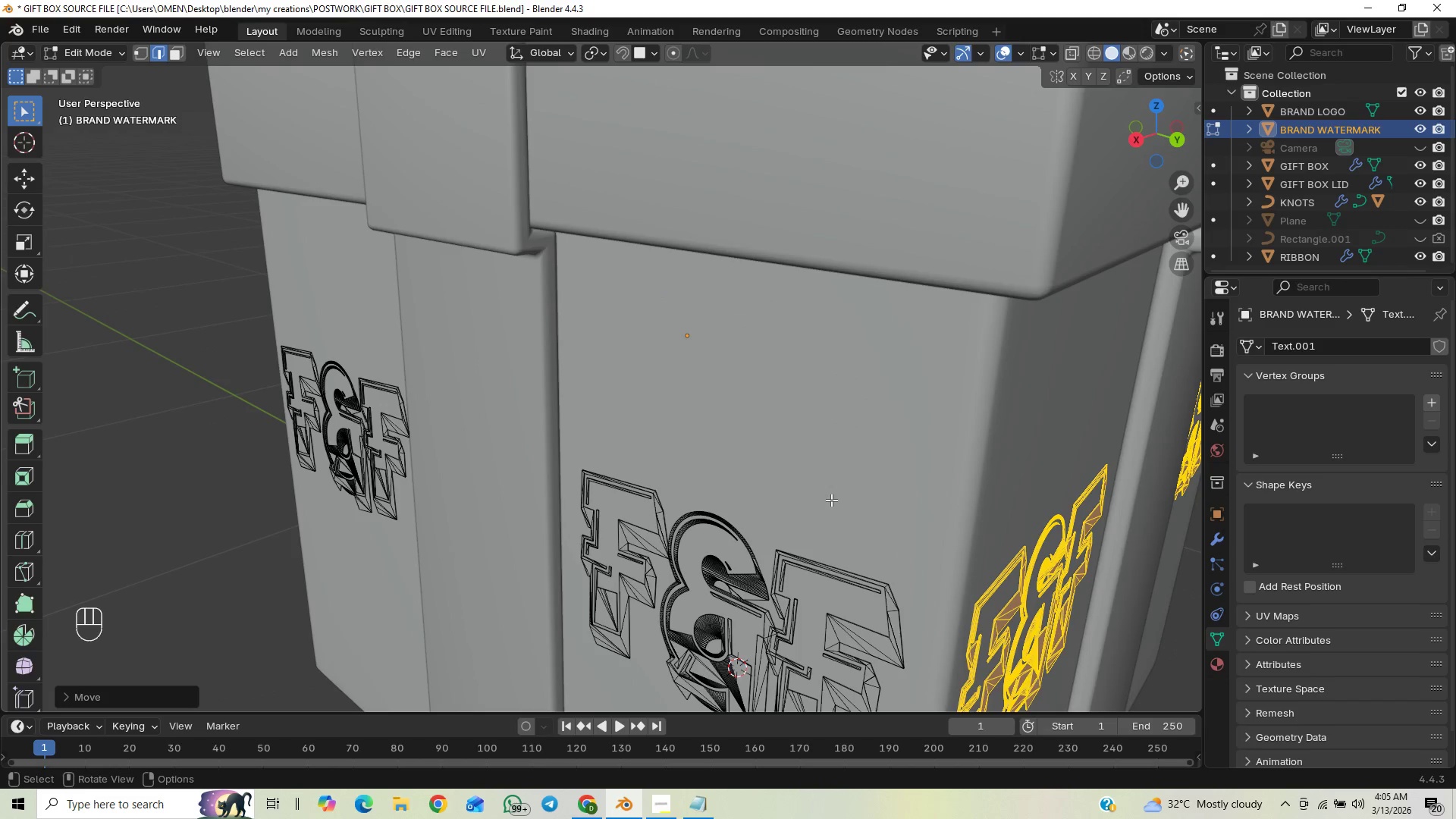 
hold_key(key=ShiftLeft, duration=0.34)
 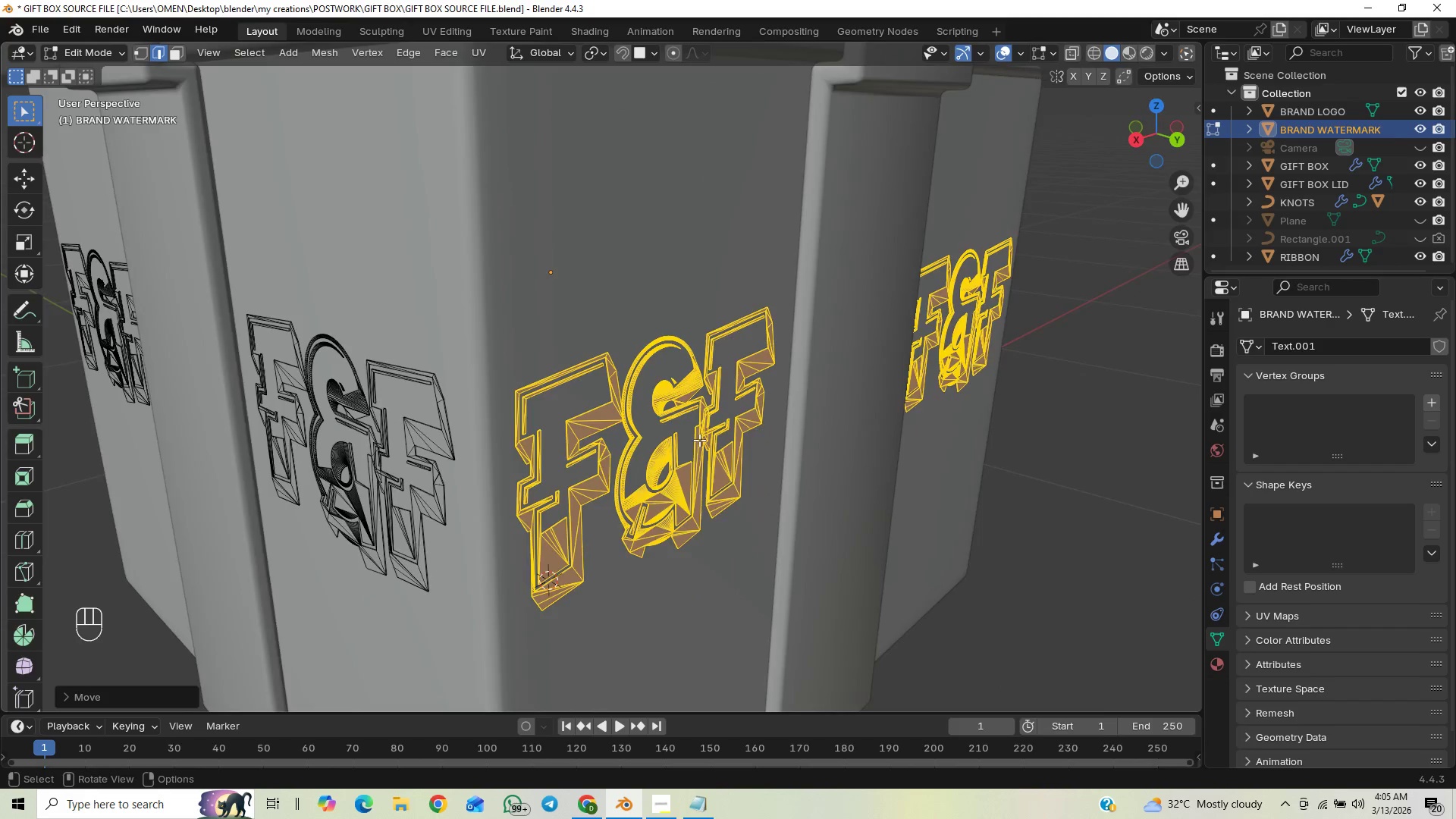 
scroll: coordinate [706, 444], scroll_direction: up, amount: 3.0
 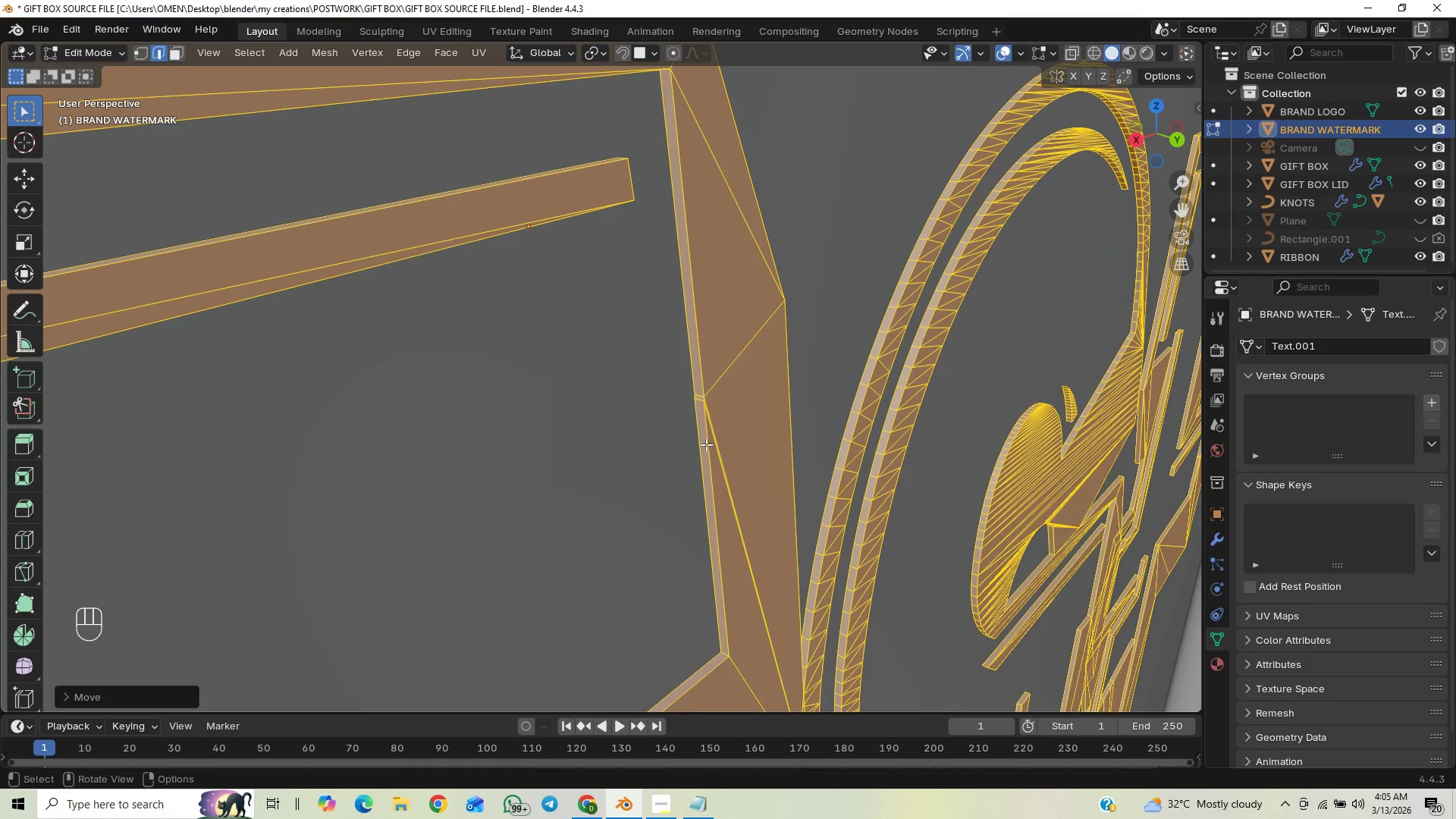 
scroll: coordinate [712, 446], scroll_direction: down, amount: 4.0
 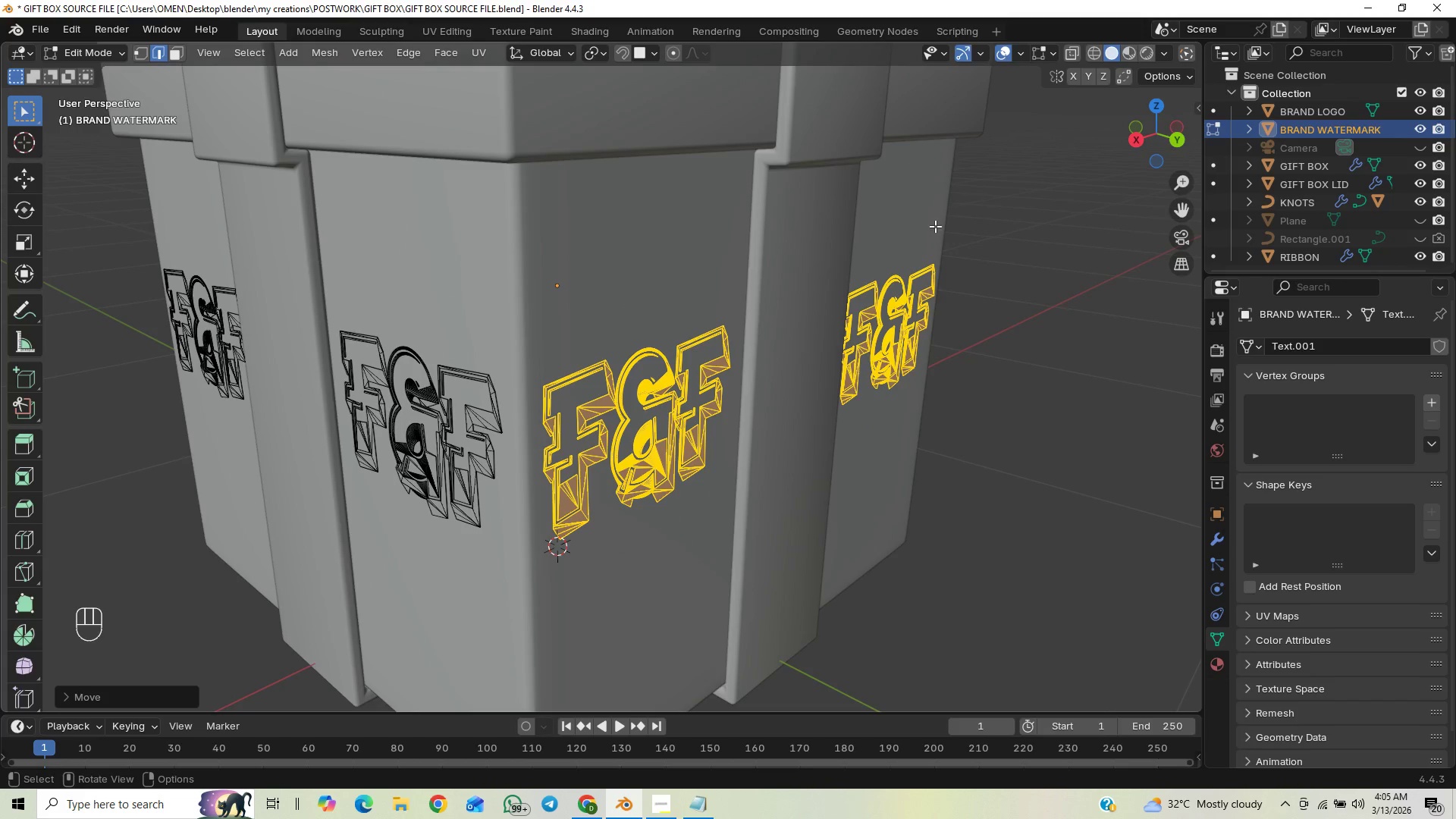 
left_click([1022, 387])
 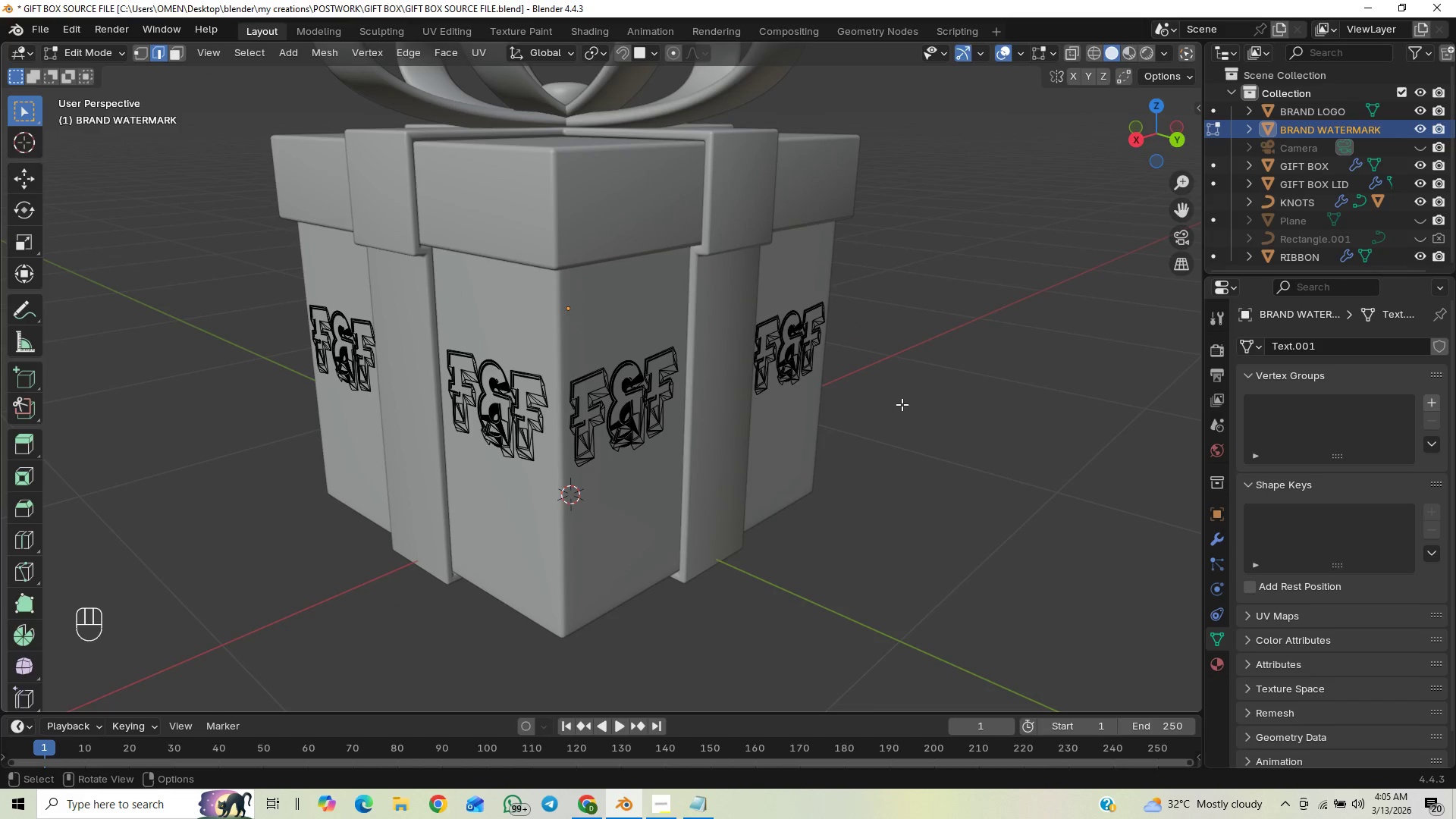 
scroll: coordinate [984, 295], scroll_direction: down, amount: 2.0
 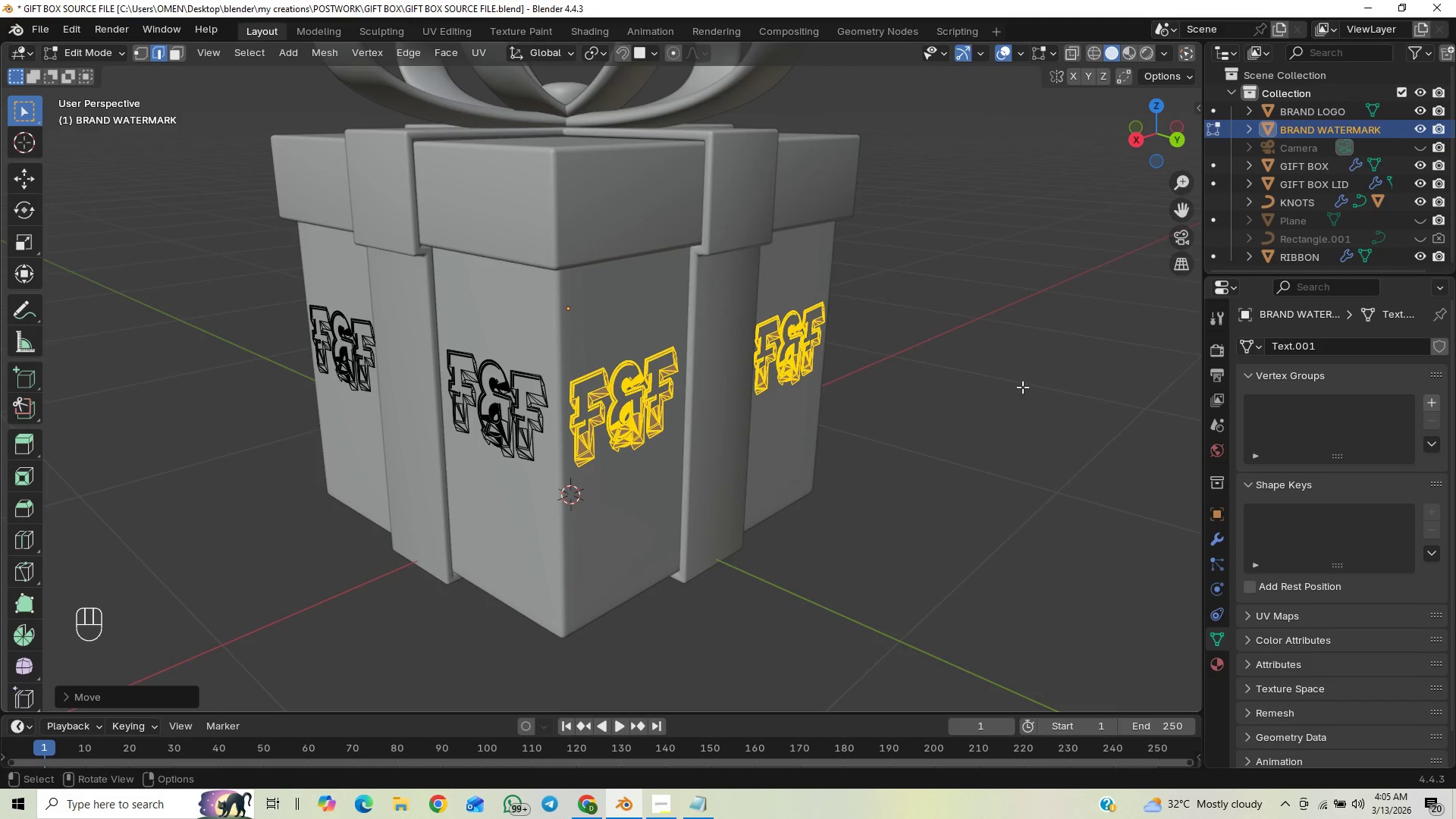 
key(Control+Z)
 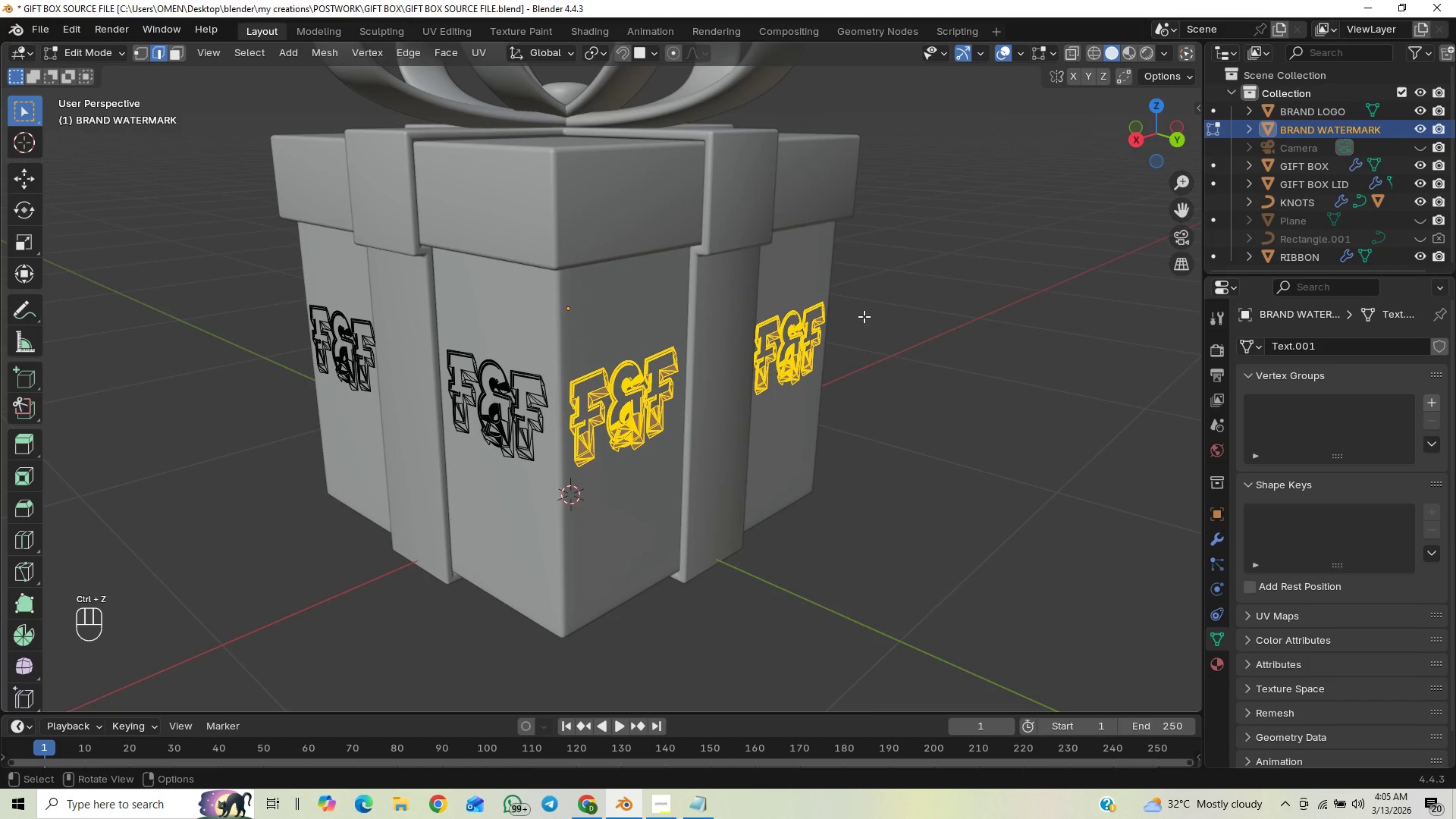 
scroll: coordinate [830, 377], scroll_direction: down, amount: 1.0
 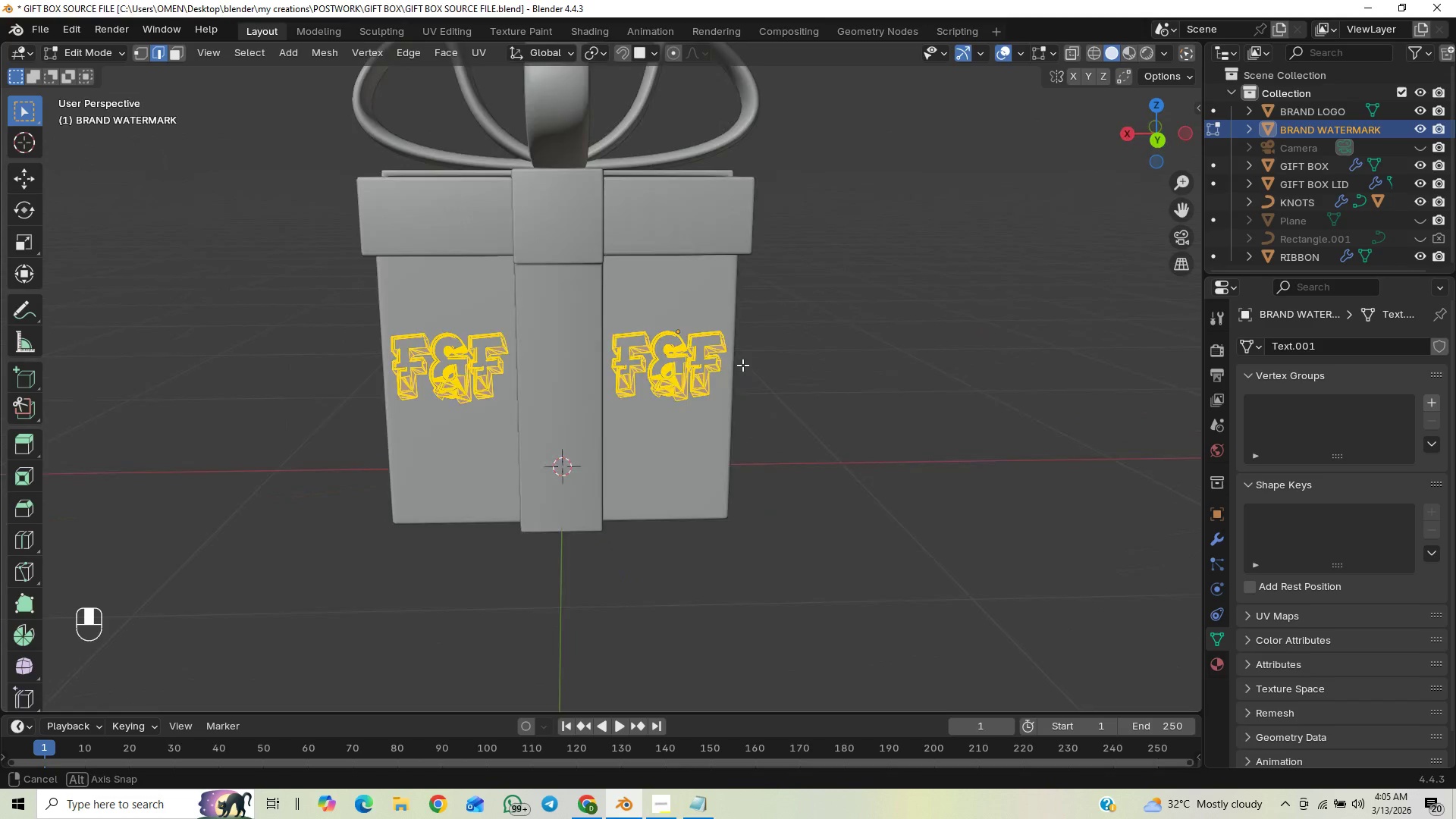 
wait(5.36)
 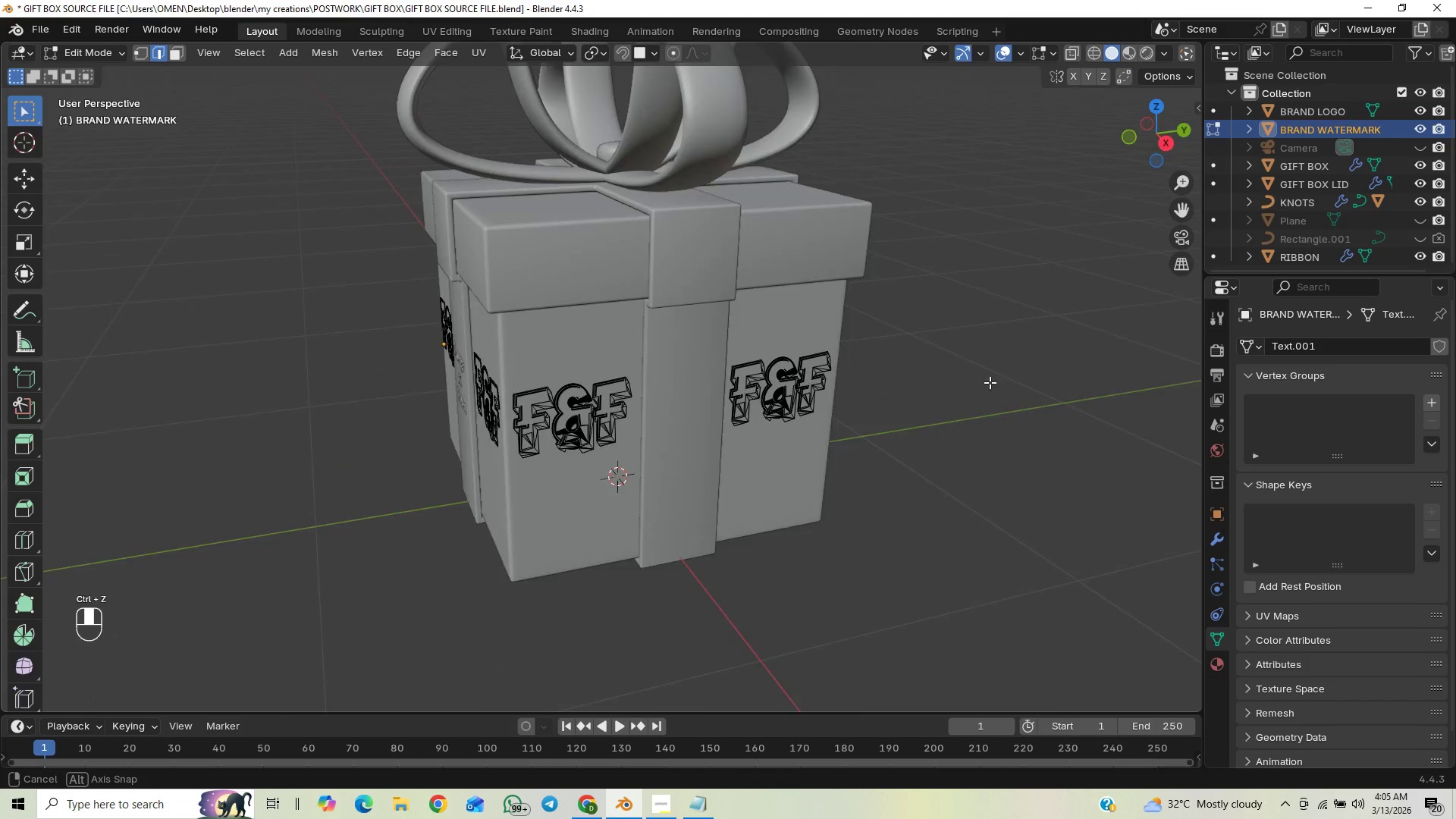 
type(GGDy)
 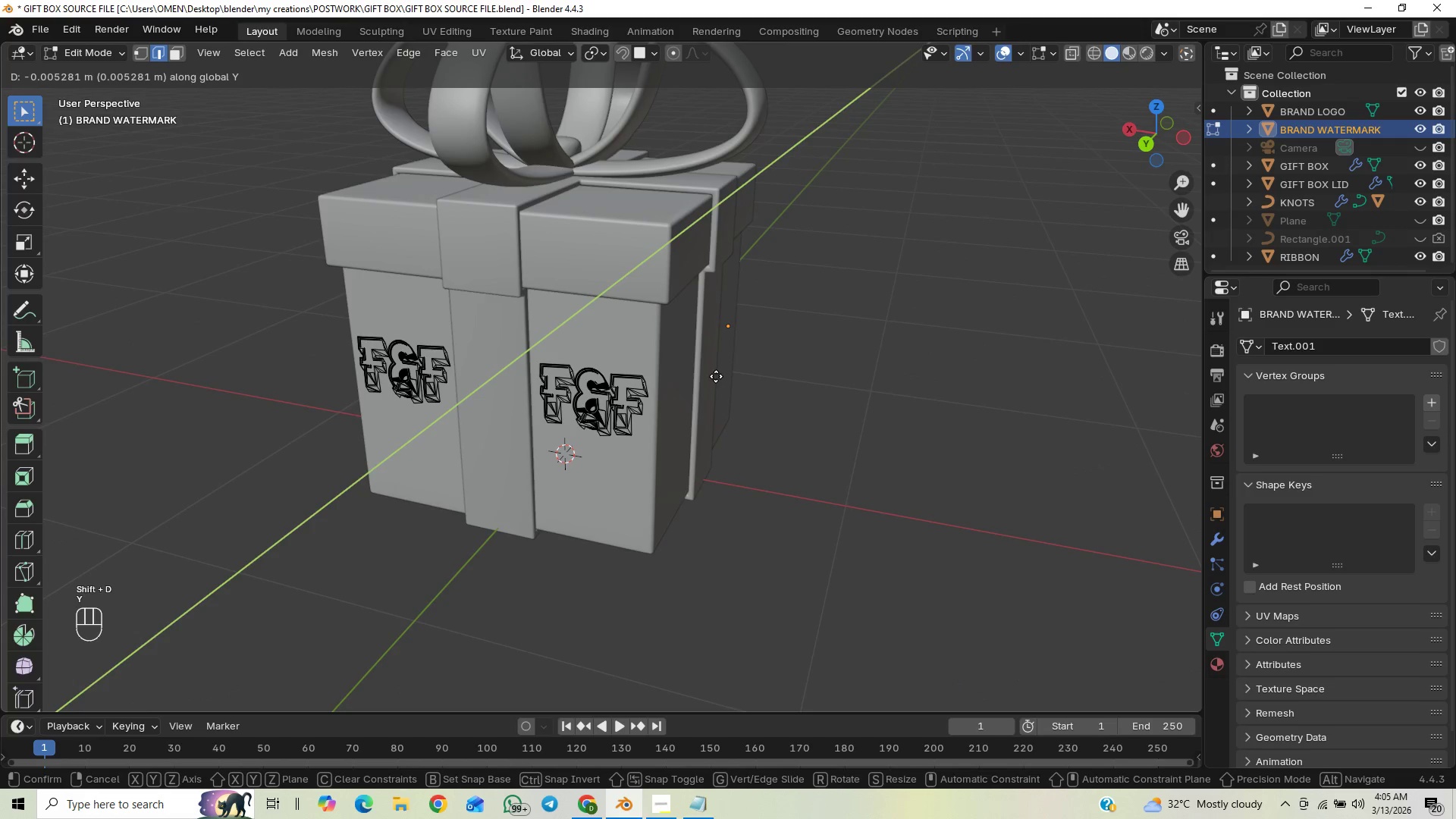 
key(X)
 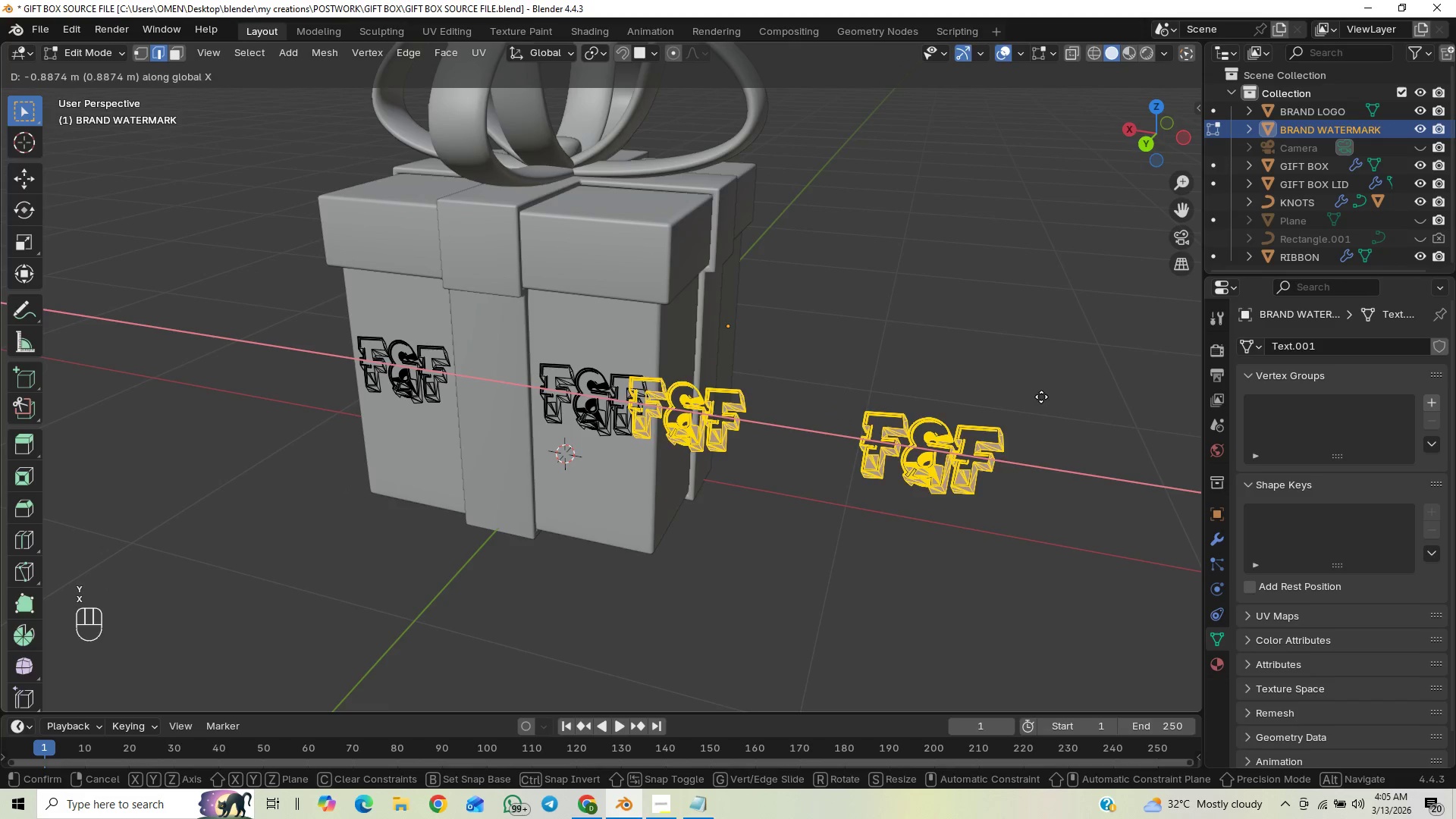 
left_click([1065, 398])
 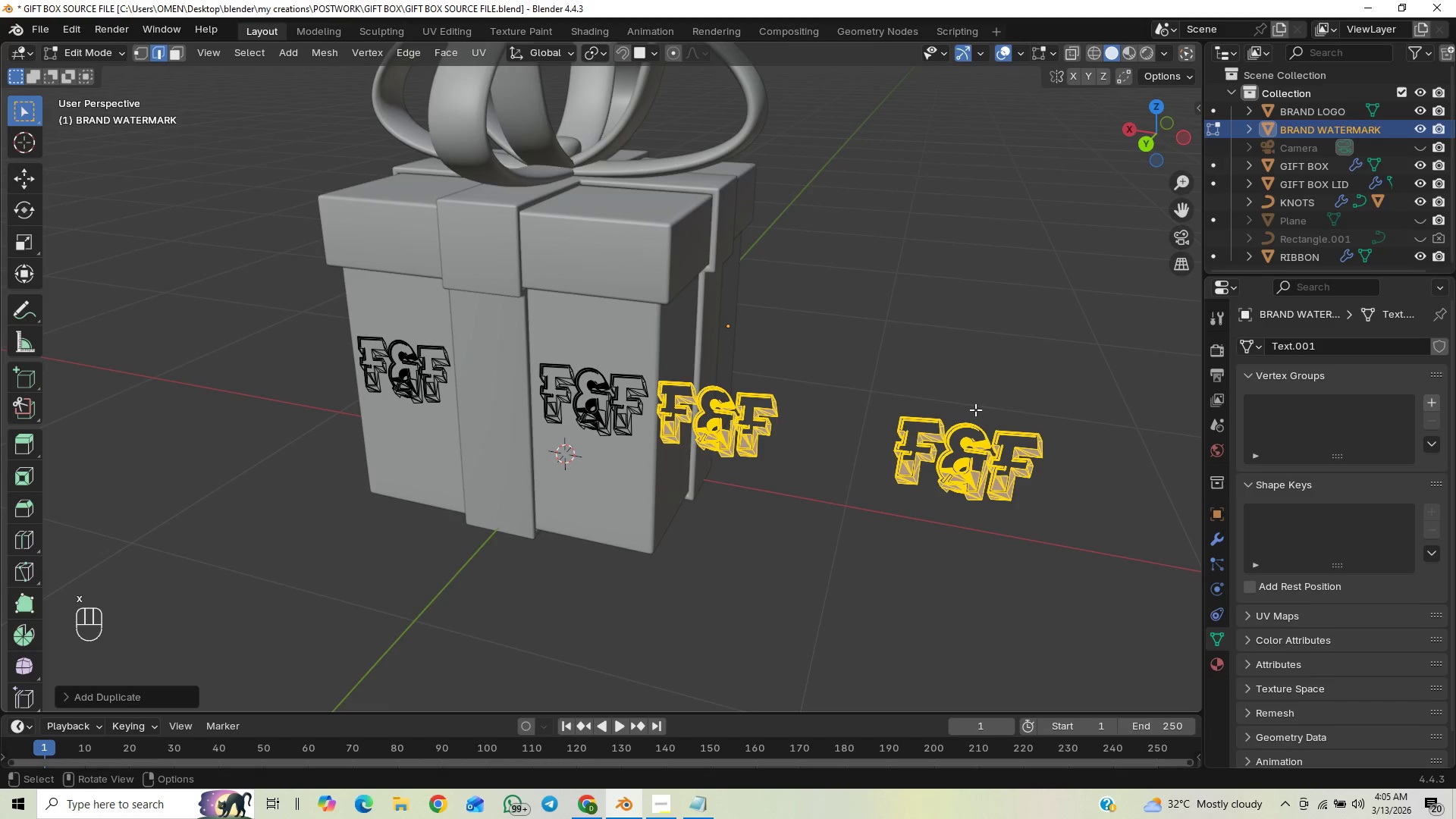 
type(rz)
 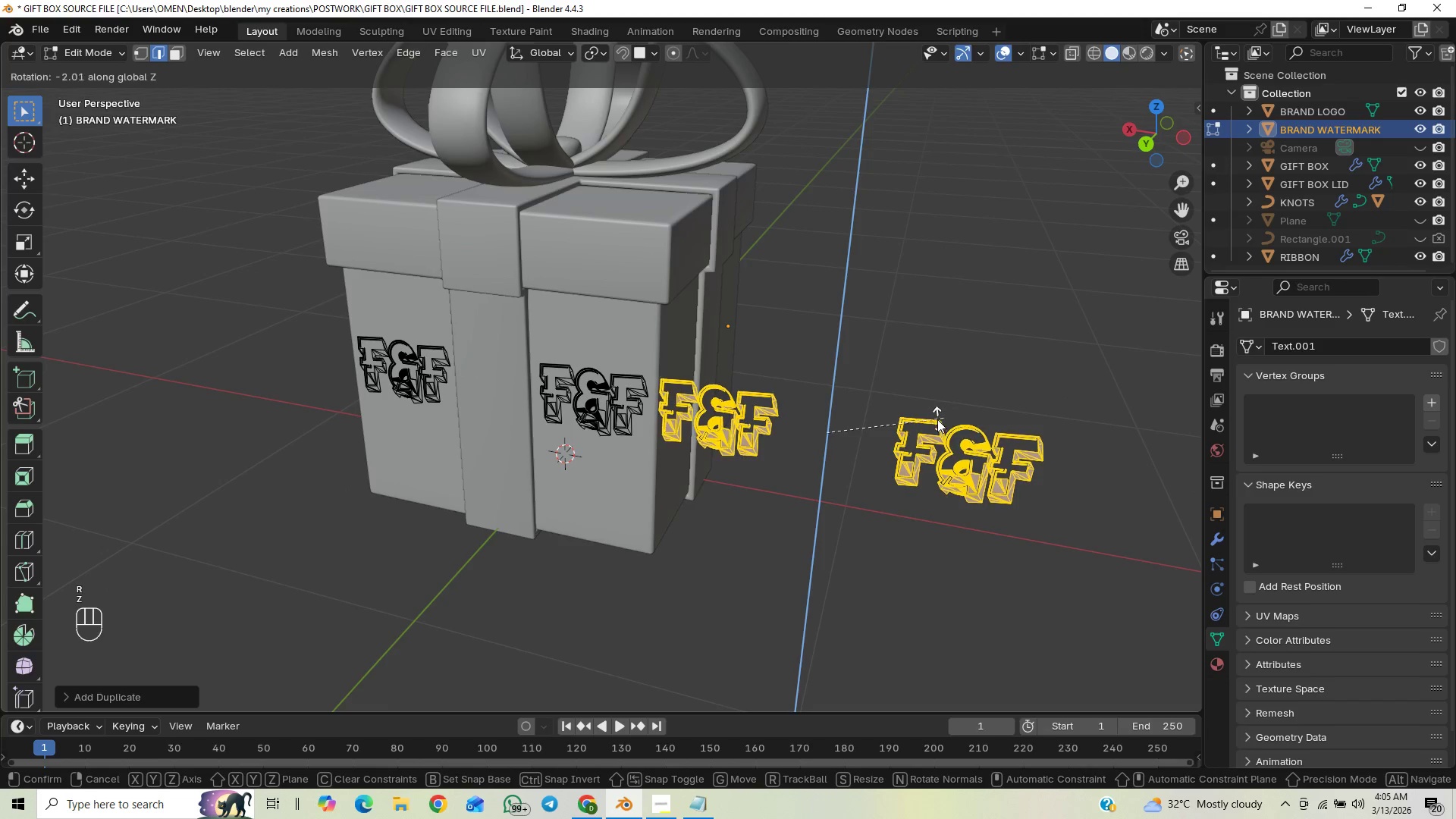 
type(90)
 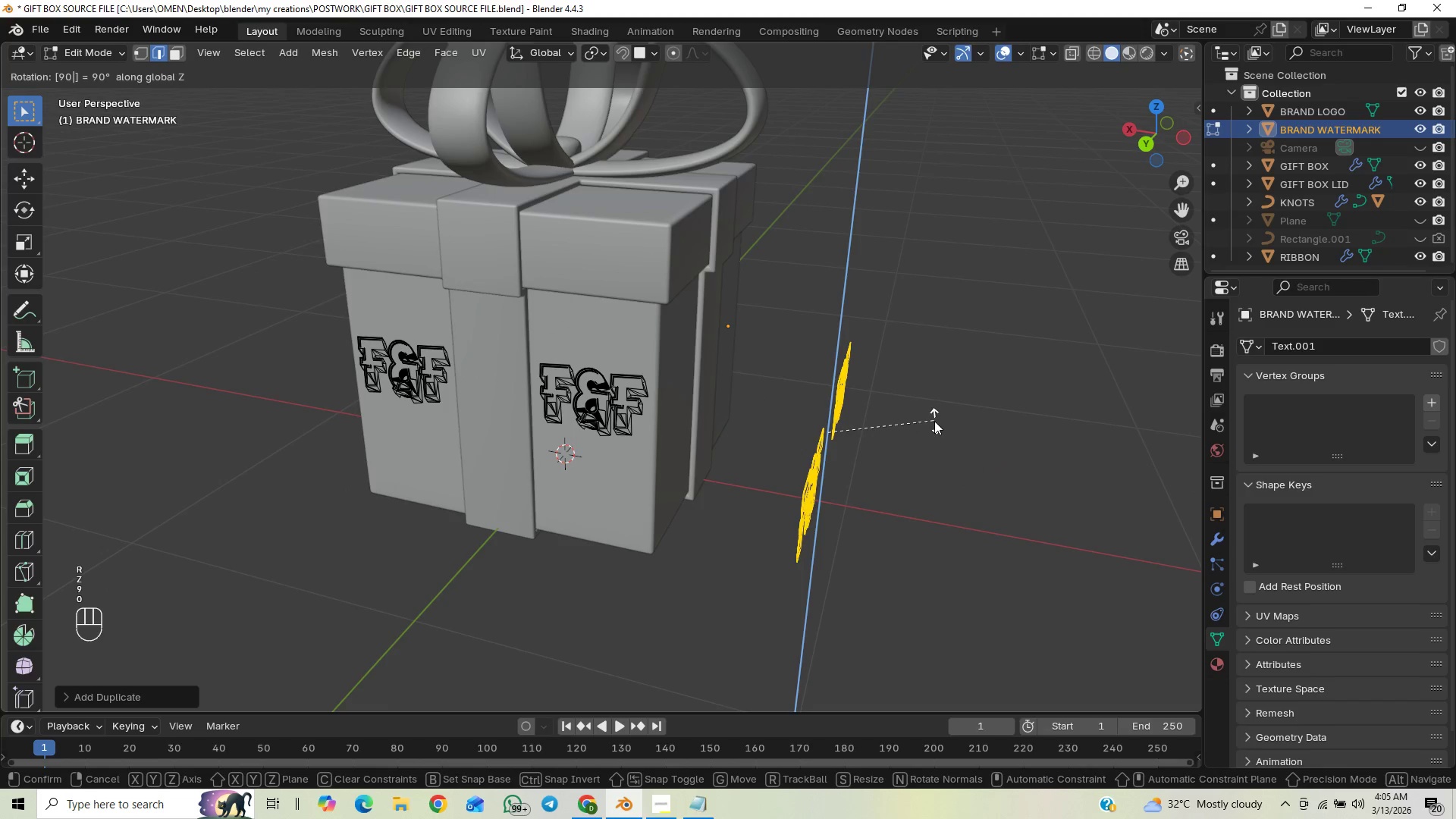 
key(Enter)
 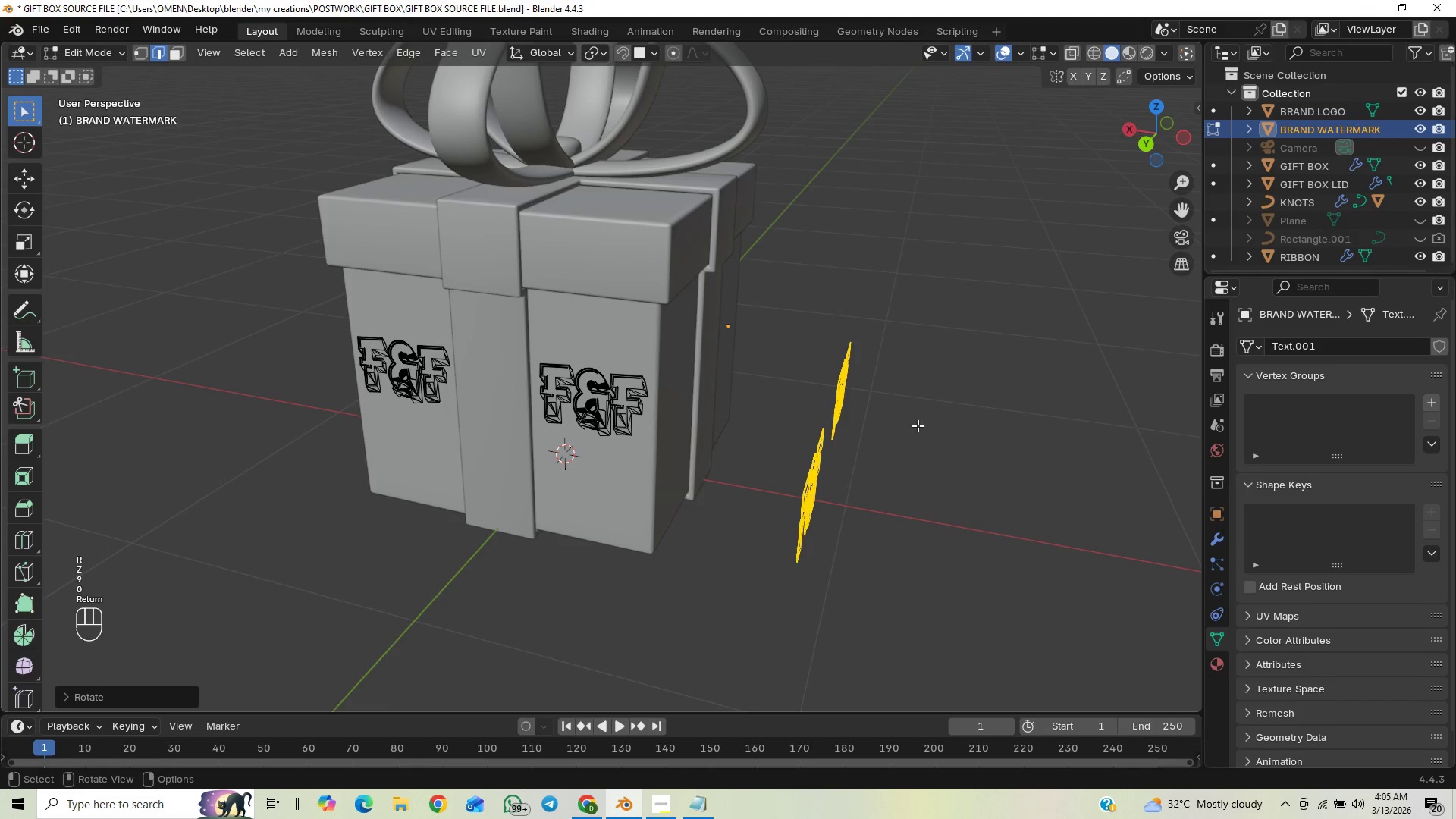 
scroll: coordinate [918, 425], scroll_direction: down, amount: 1.0
 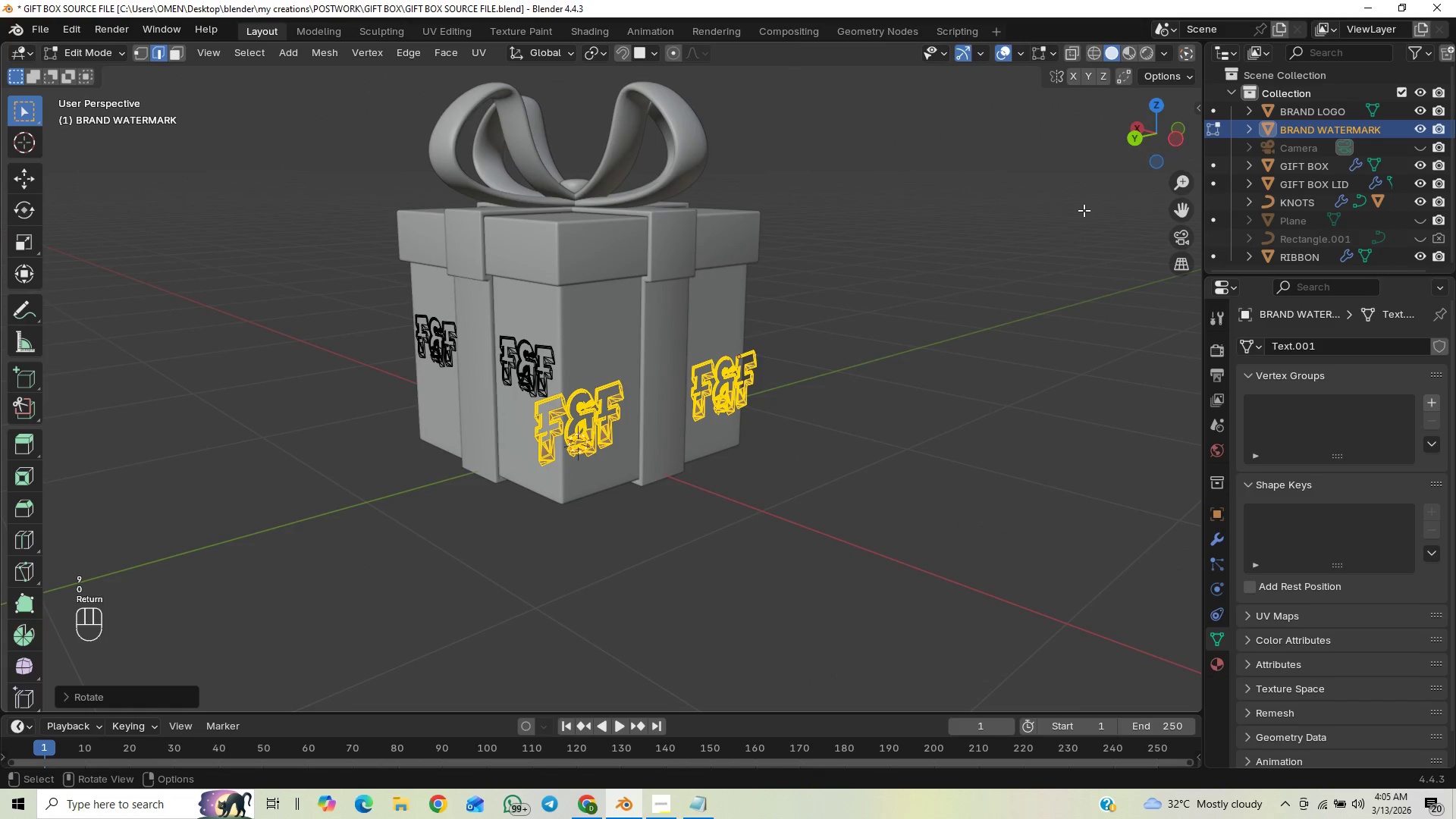 
left_click([1168, 141])
 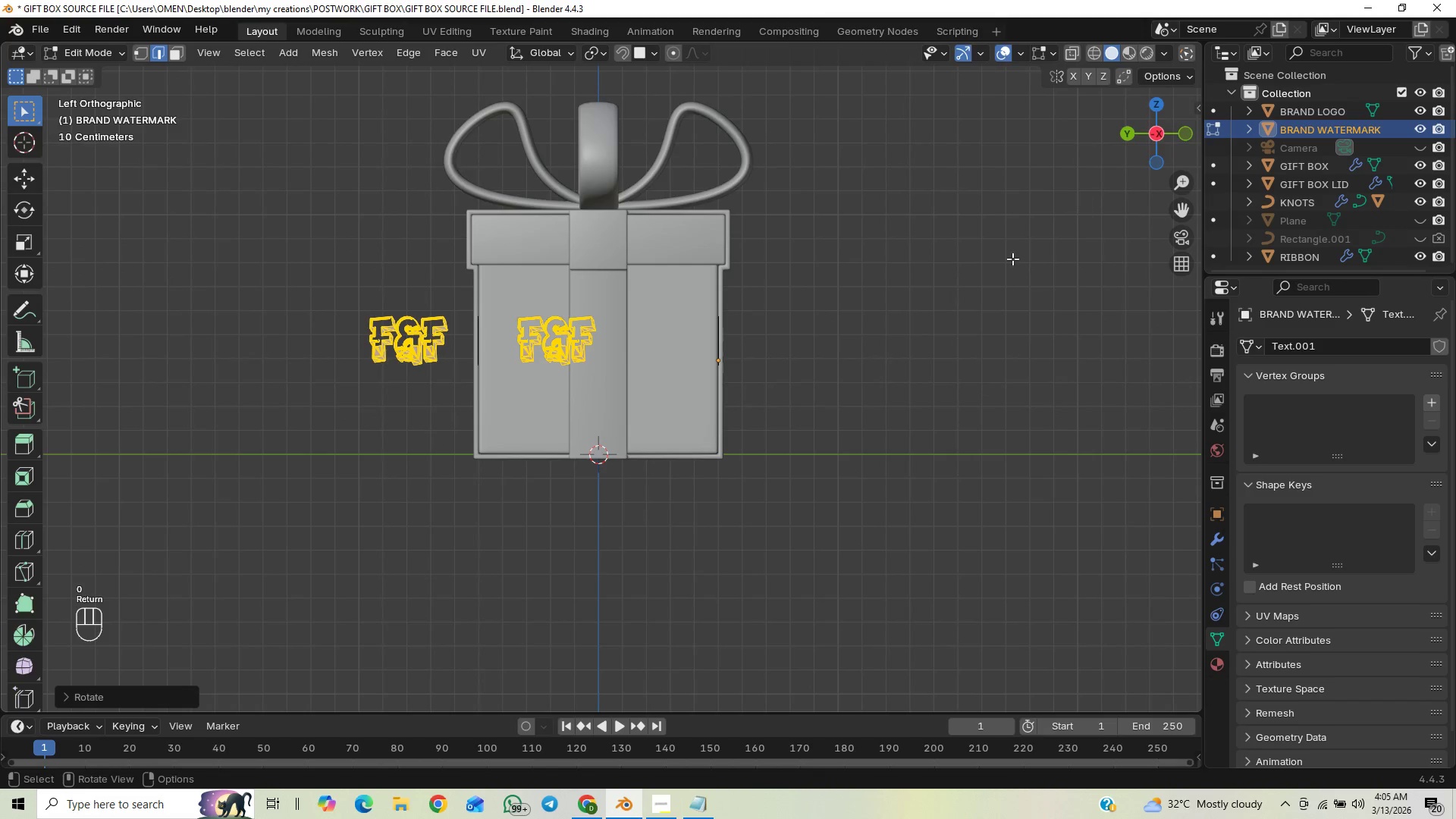 
scroll: coordinate [952, 308], scroll_direction: up, amount: 2.0
 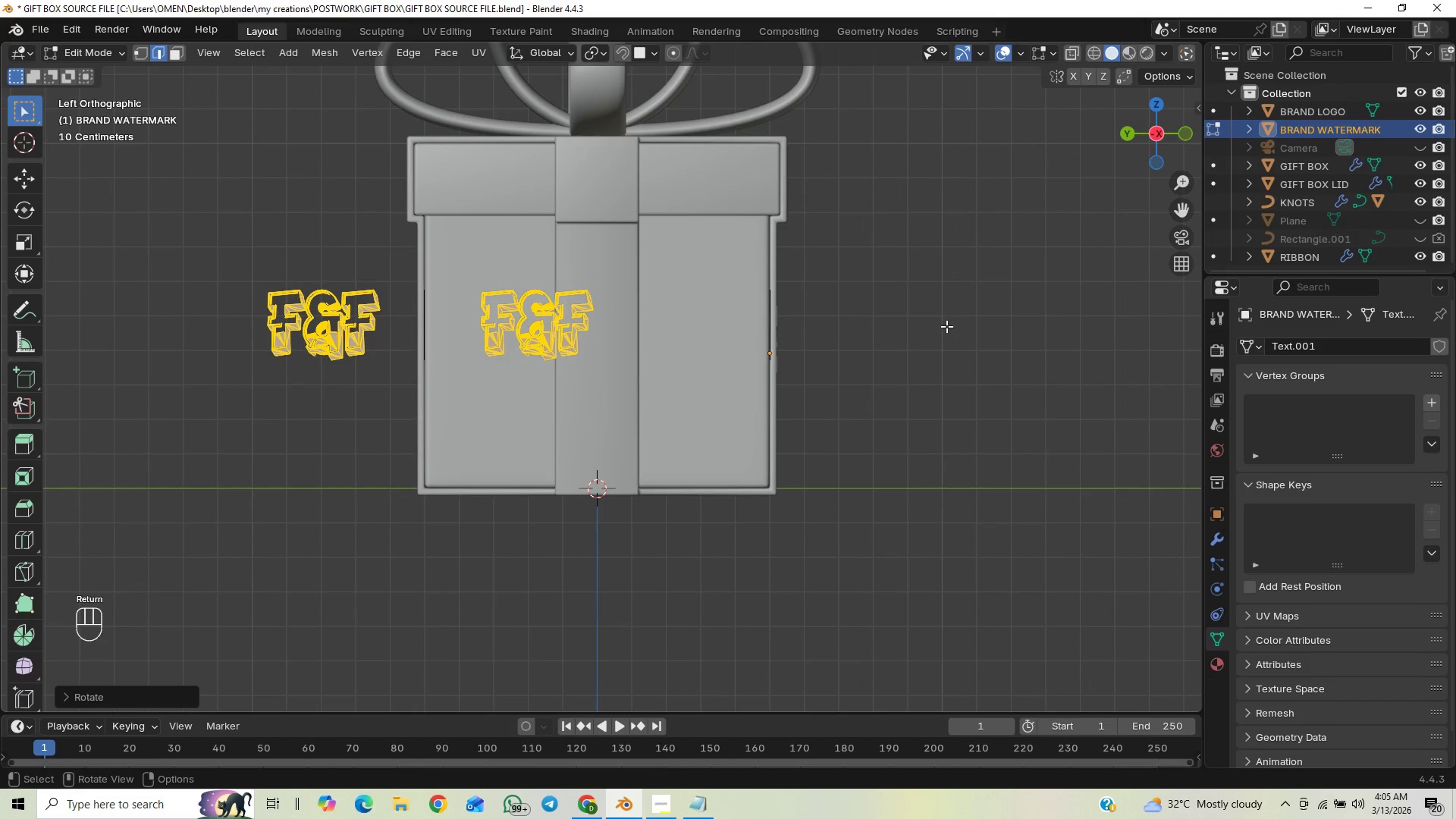 
type(gx)
 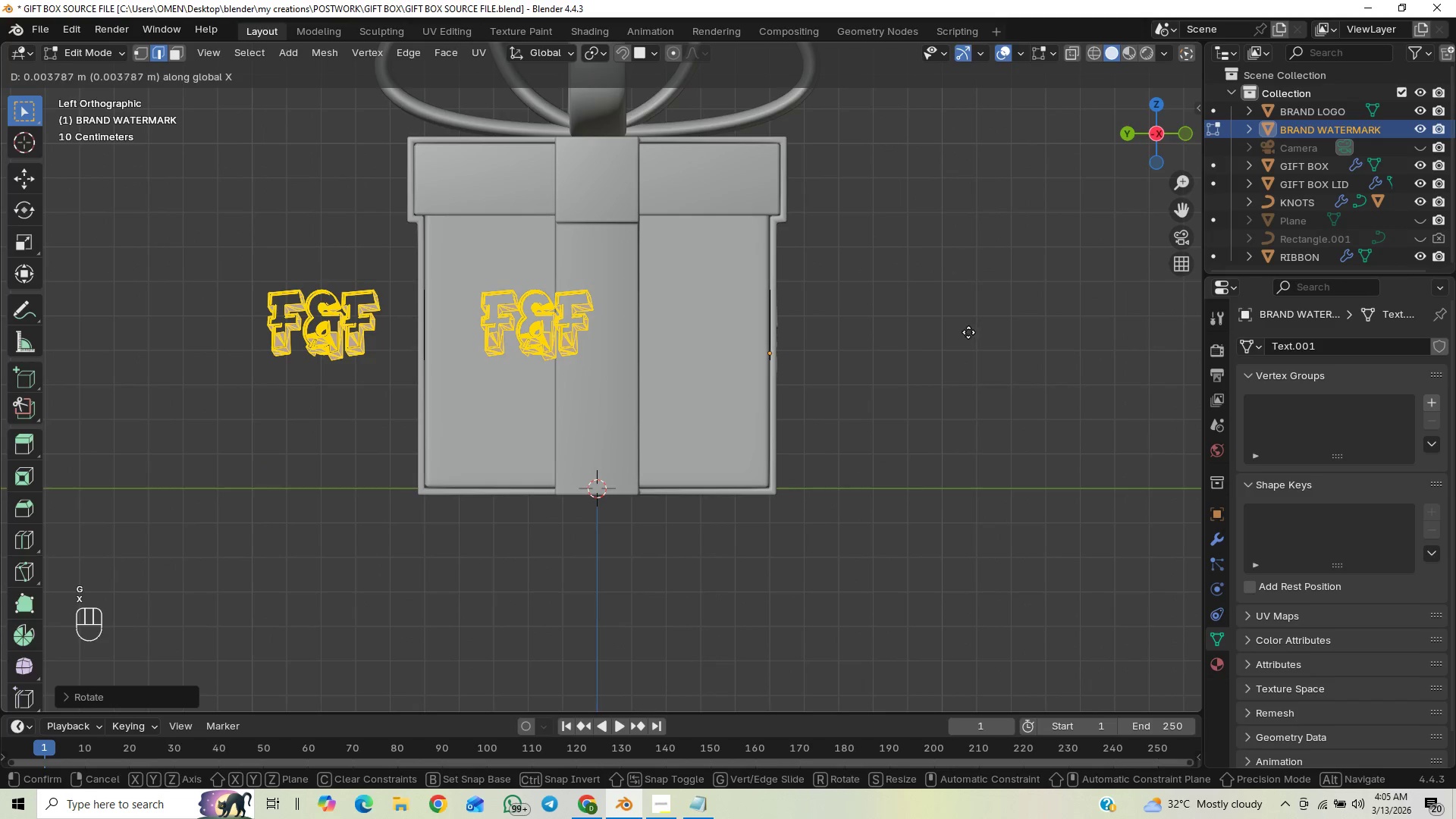 
key(Y)
 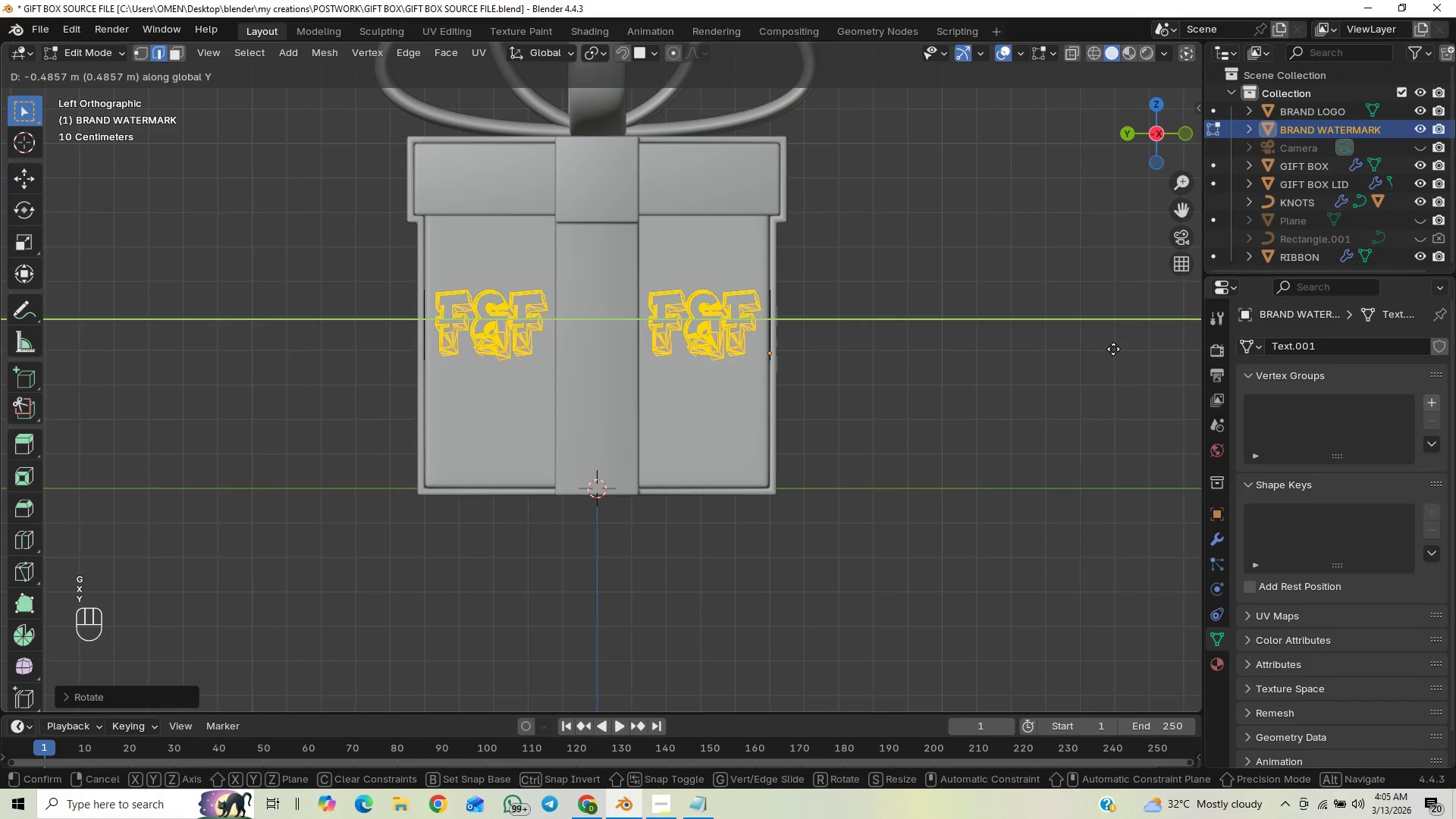 
left_click([1113, 349])
 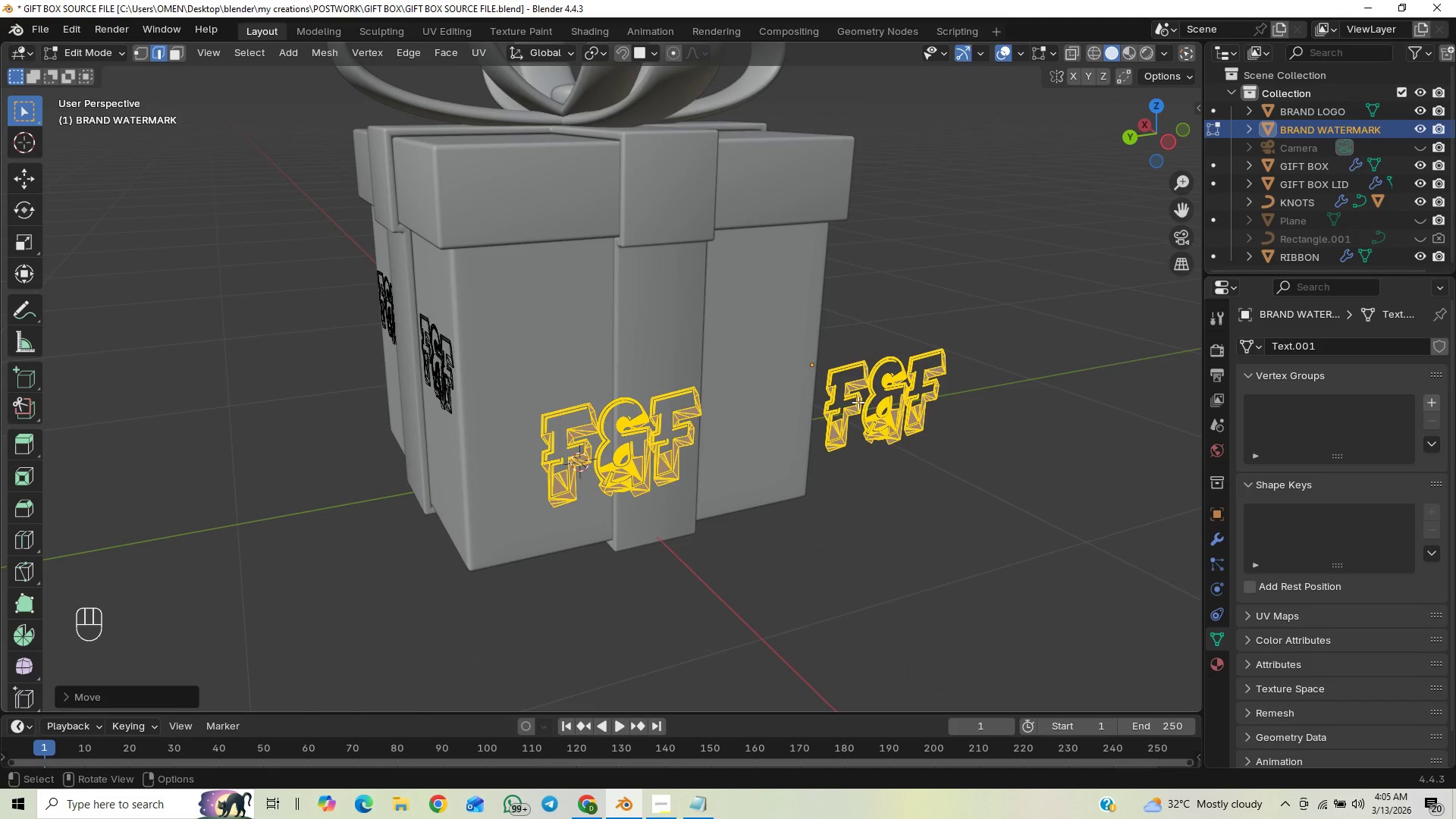 
type(gyx)
 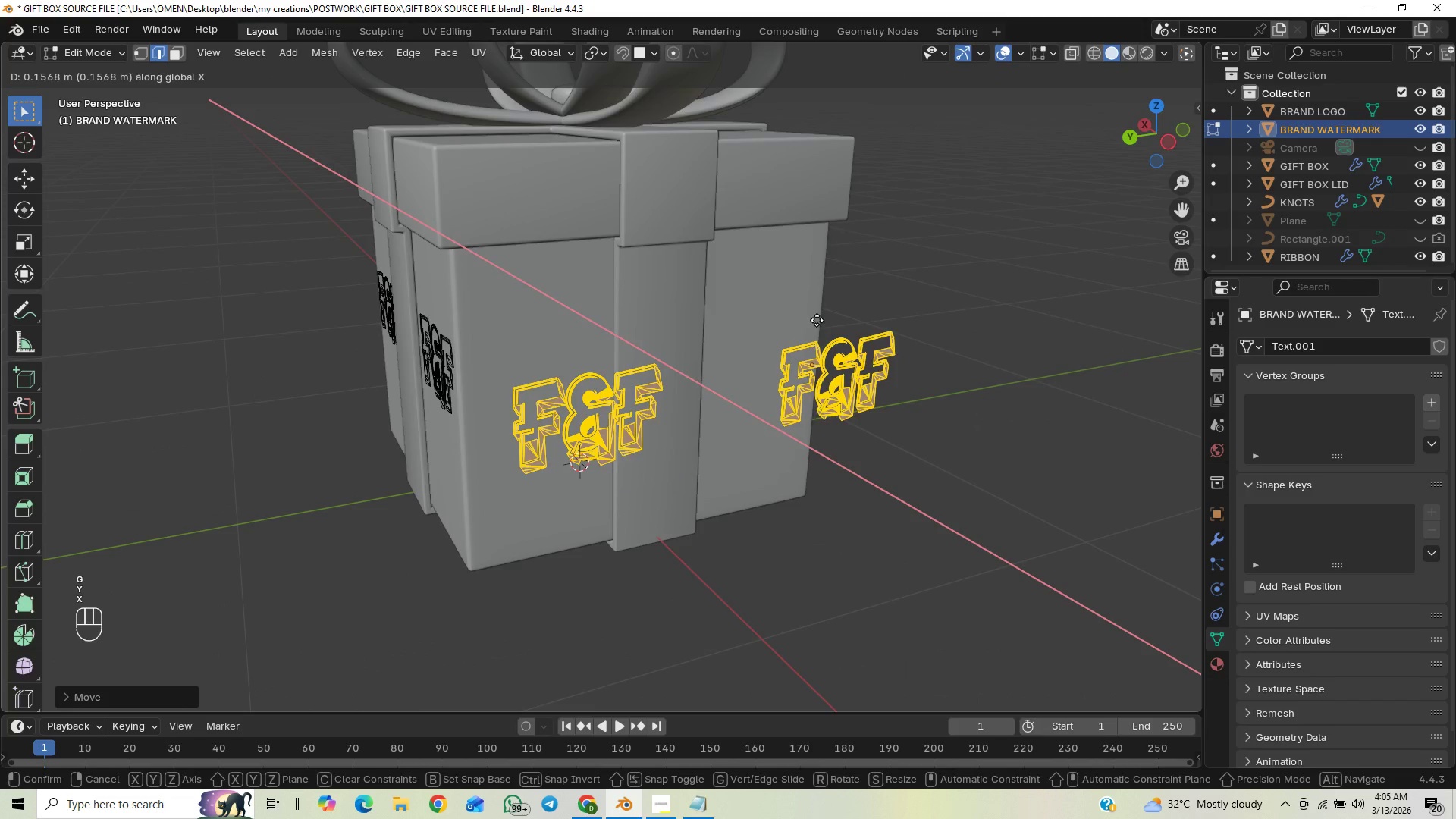 
hold_key(key=ControlLeft, duration=0.94)
 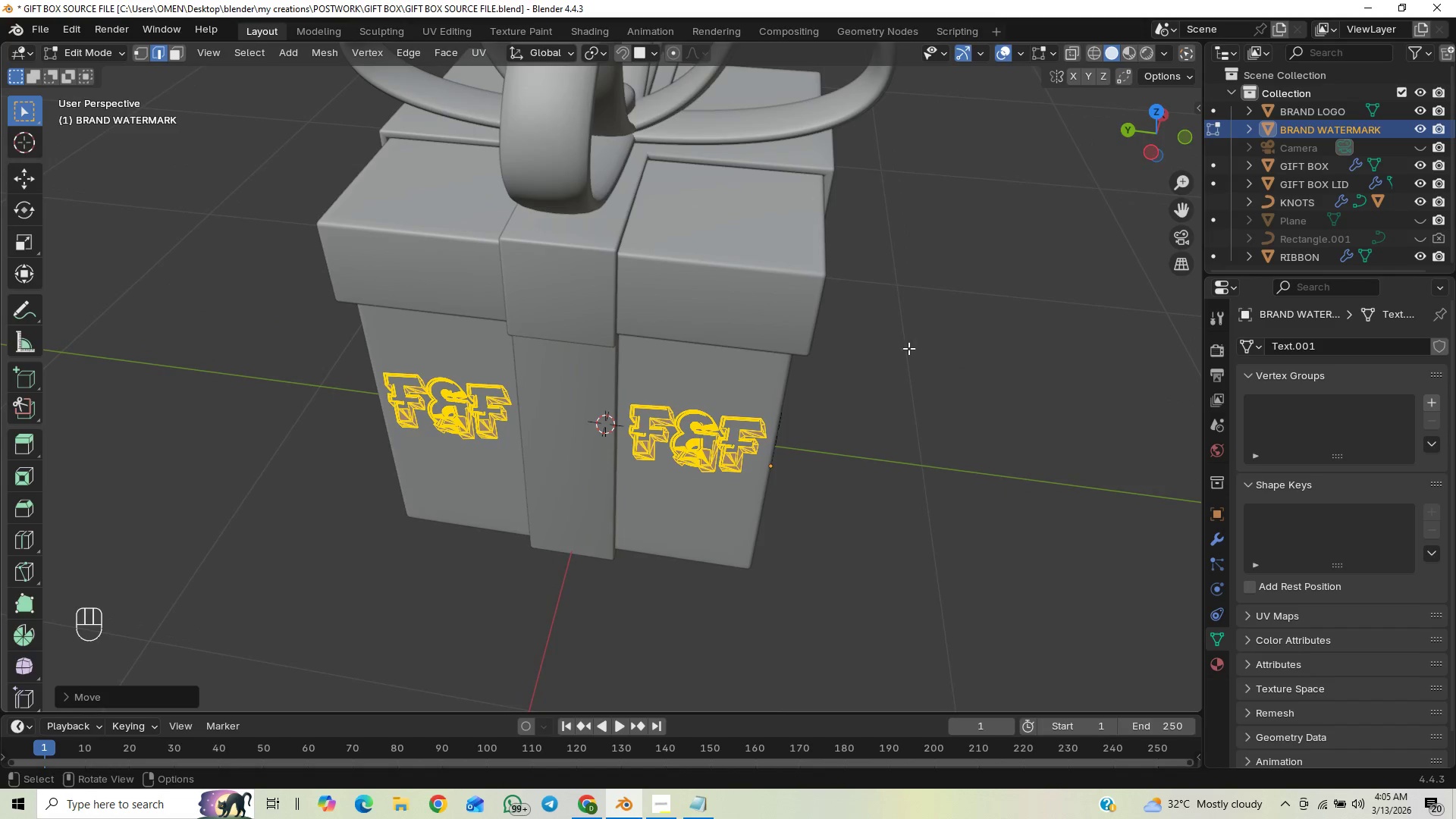 
wait(6.56)
 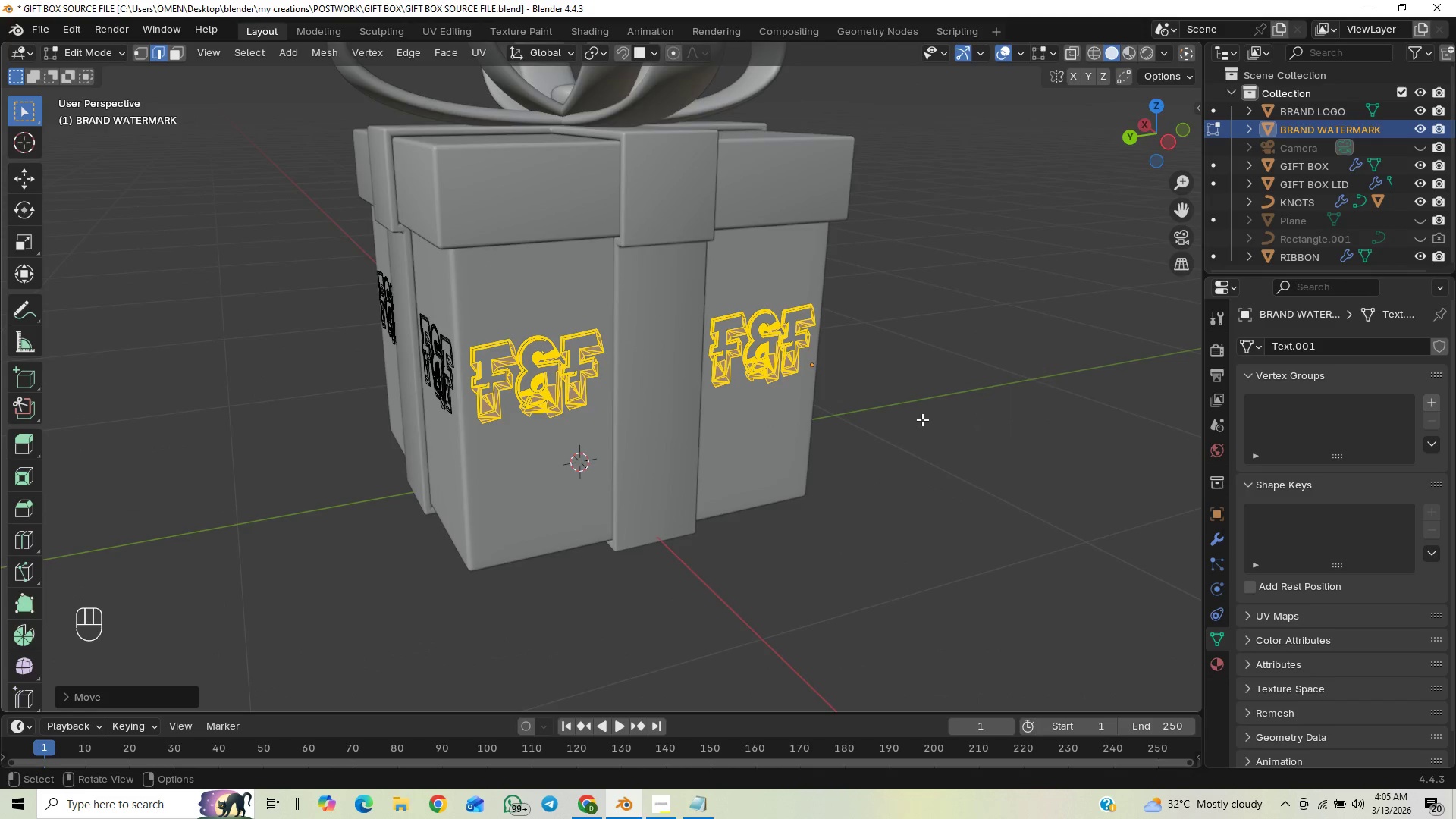 
scroll: coordinate [847, 288], scroll_direction: down, amount: 2.0
 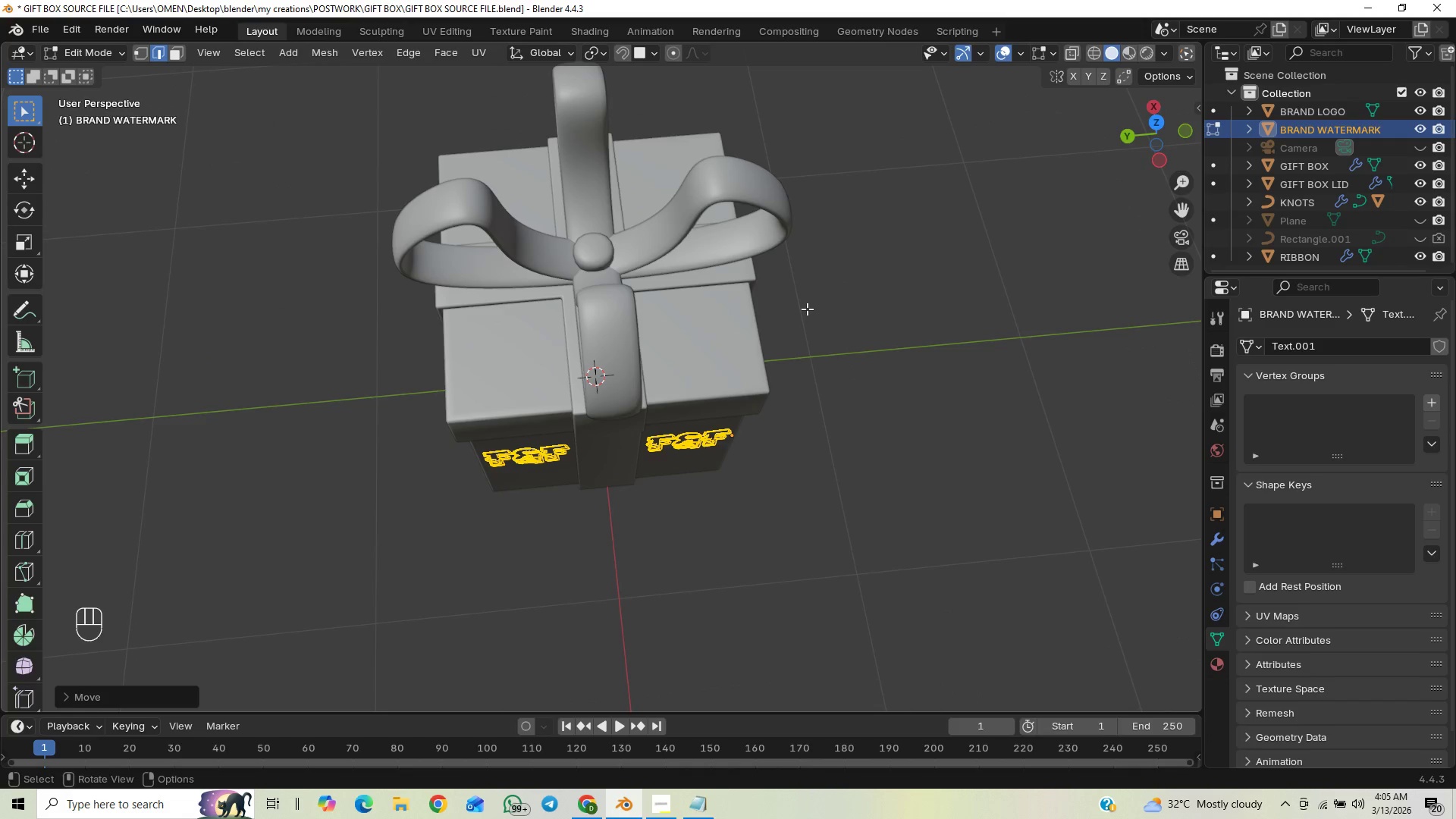 
key(Shift+D)
 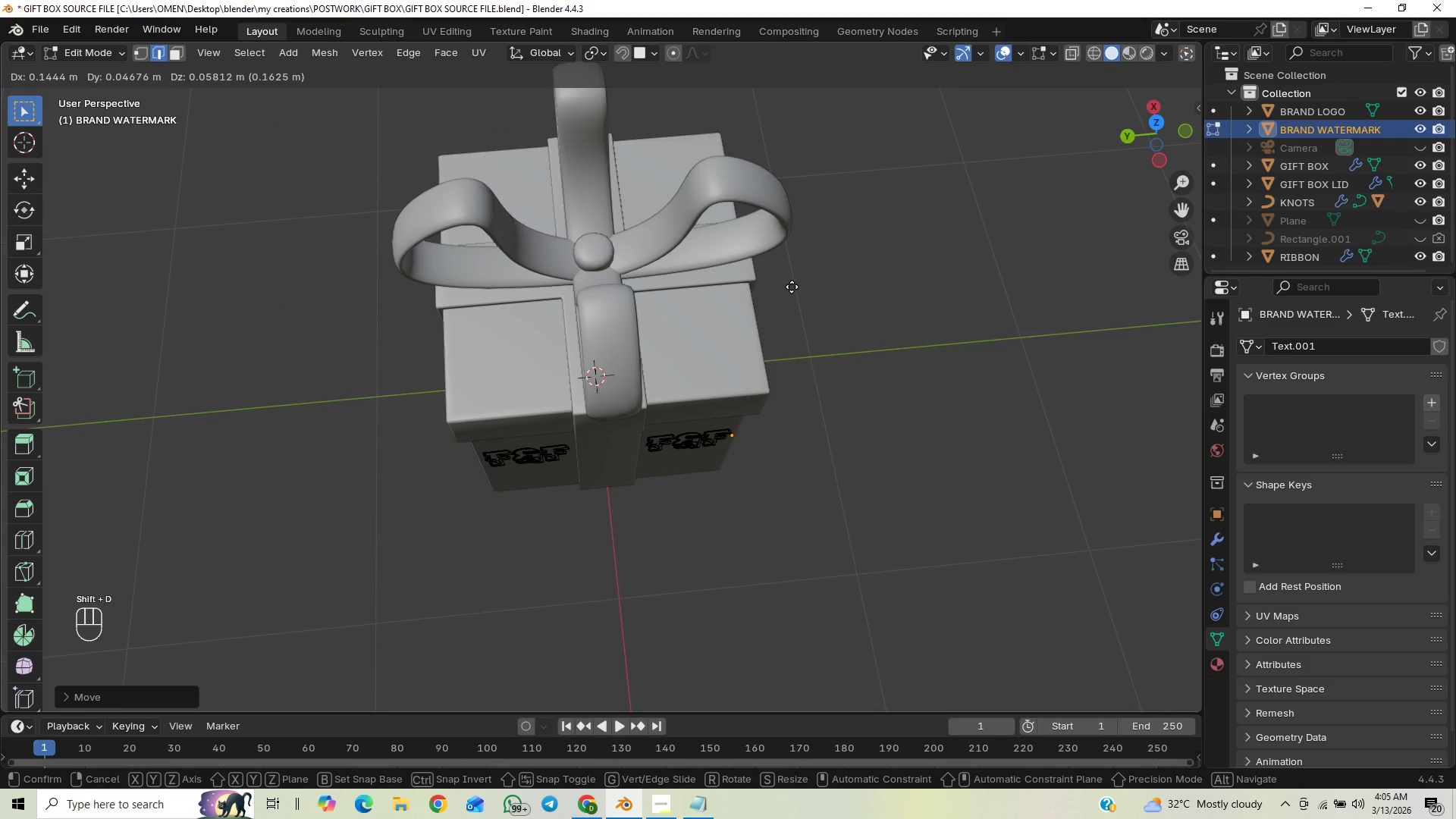 
key(Z)
 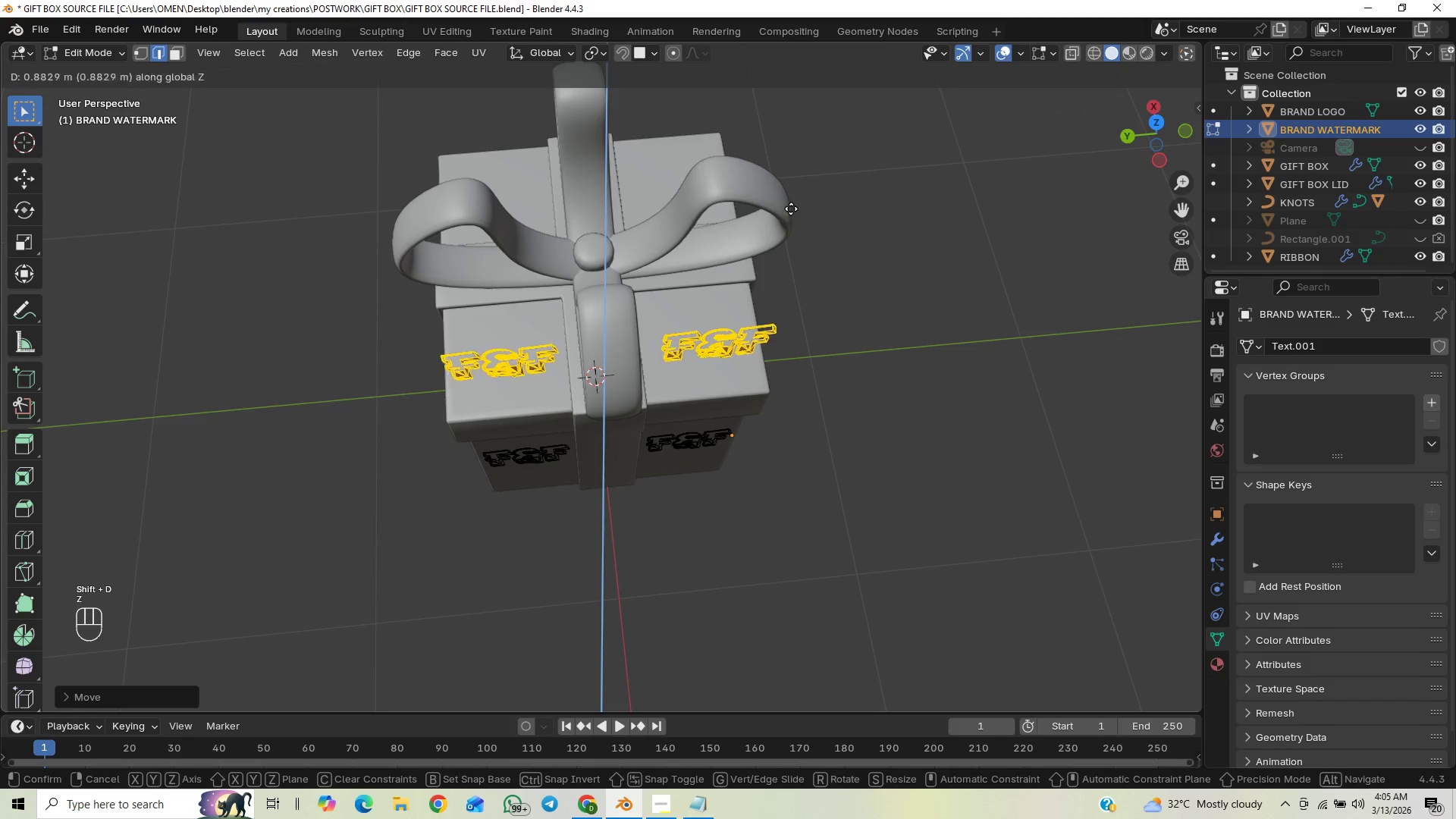 
left_click([791, 208])
 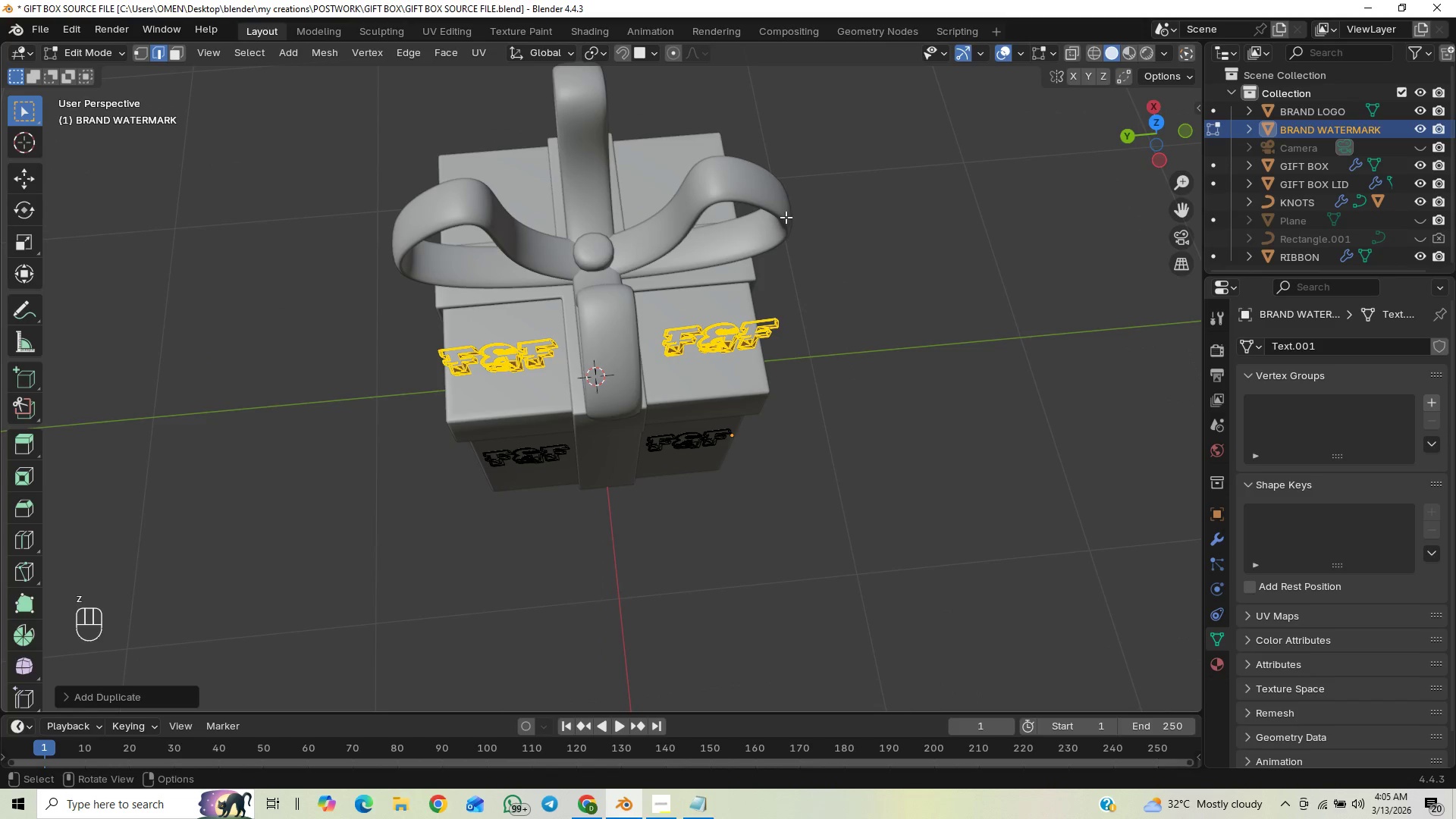 
type(rx)
 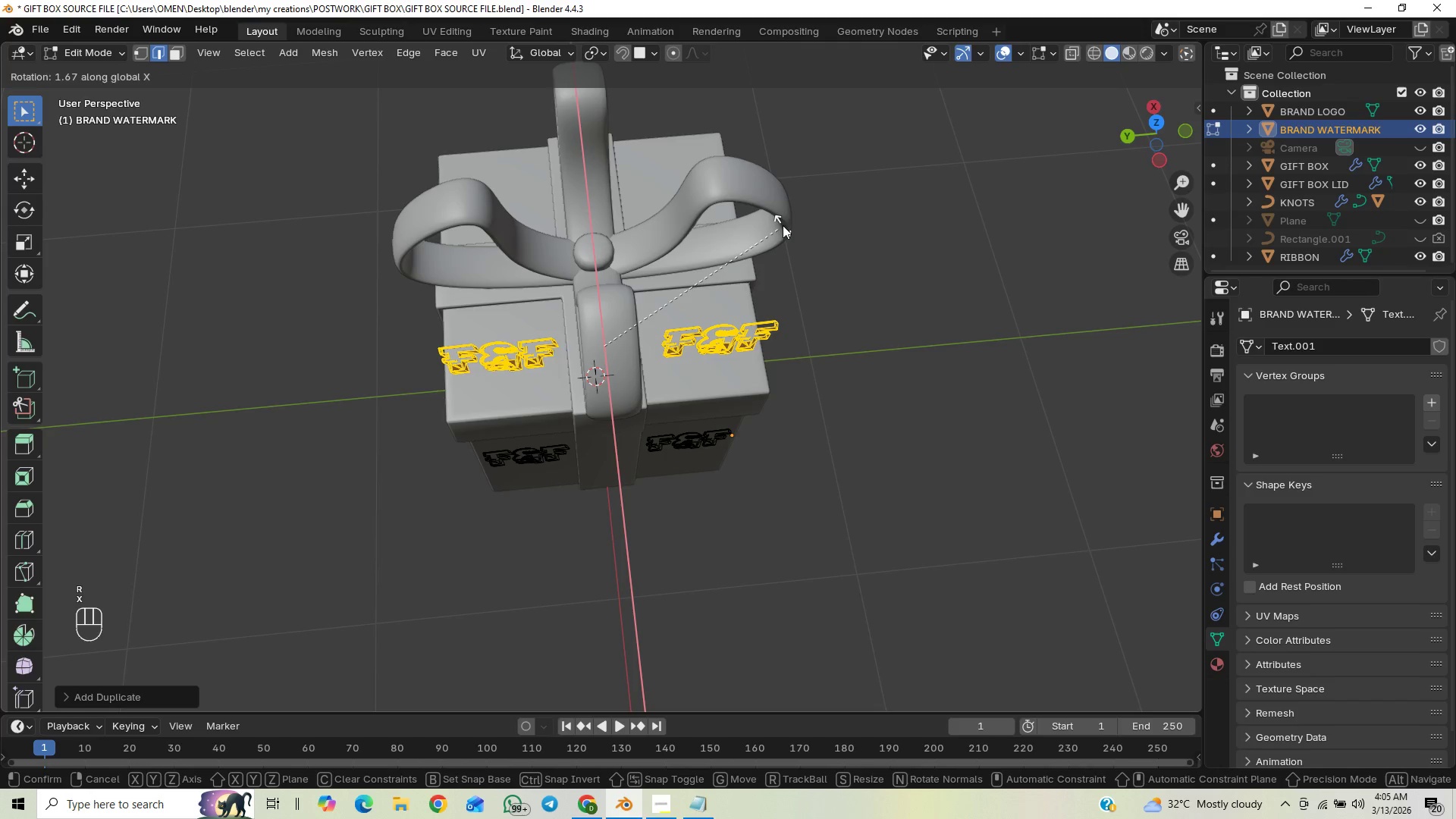 
key(Y)
 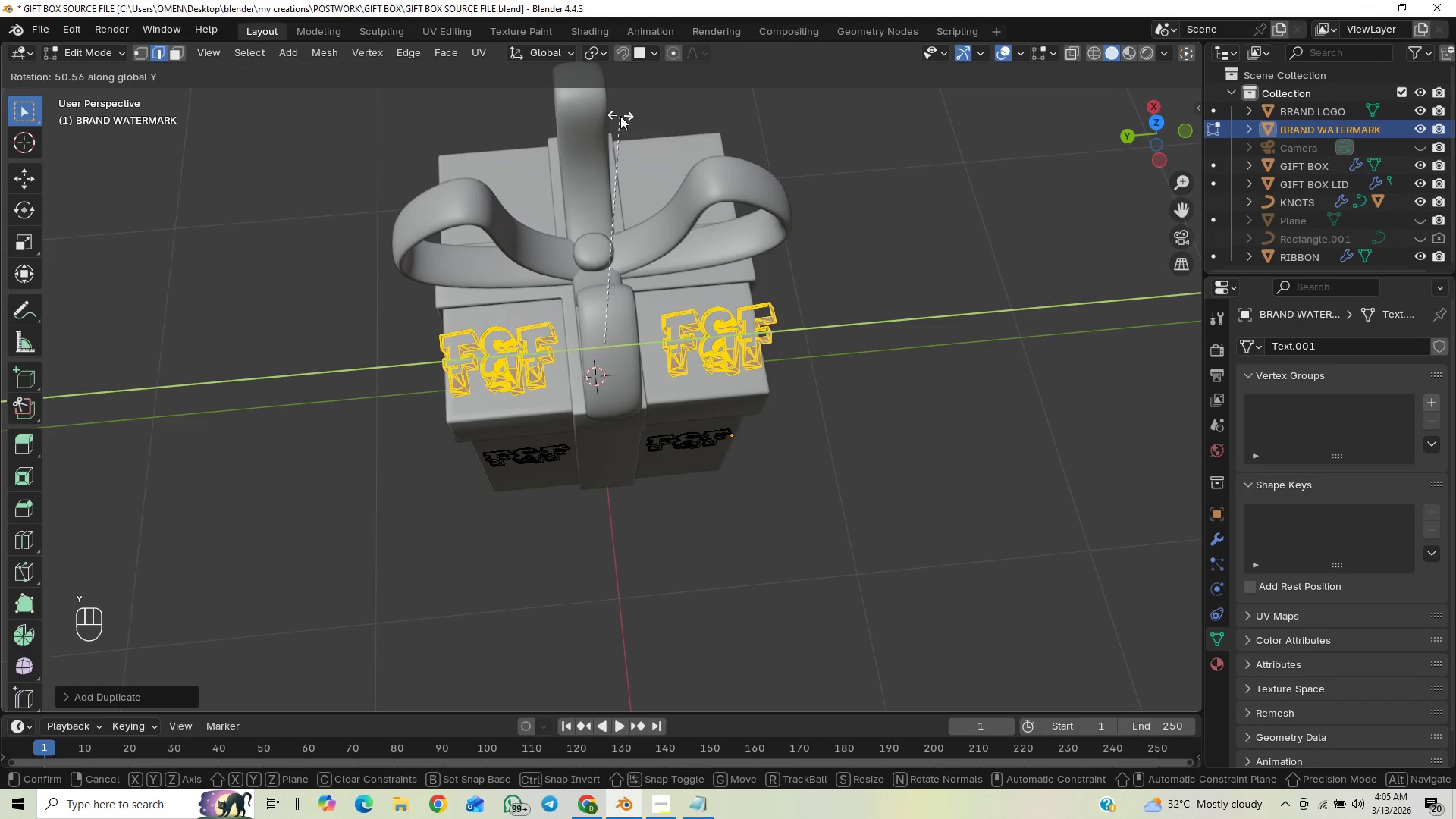 
type(90)
 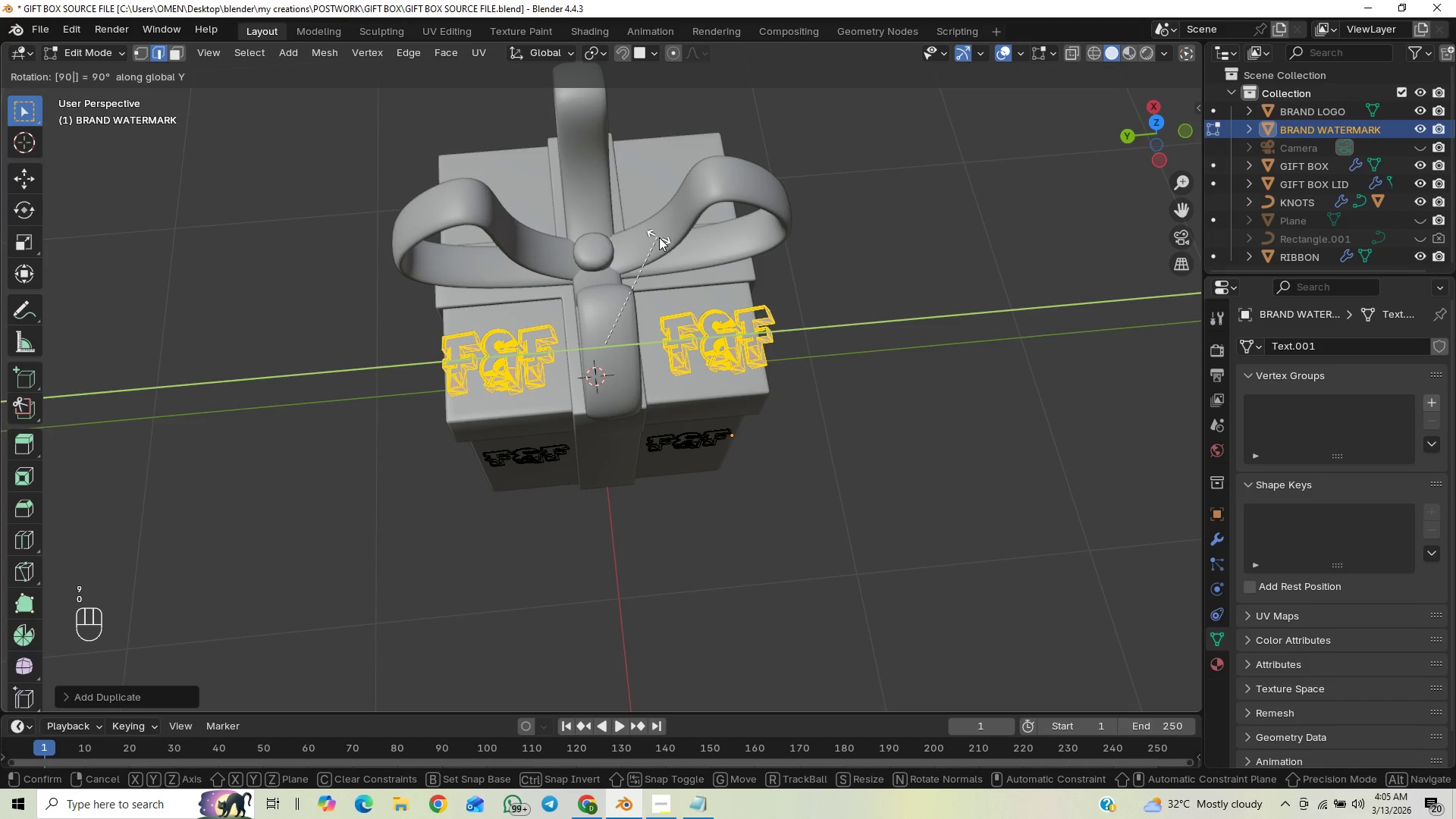 
key(Enter)
 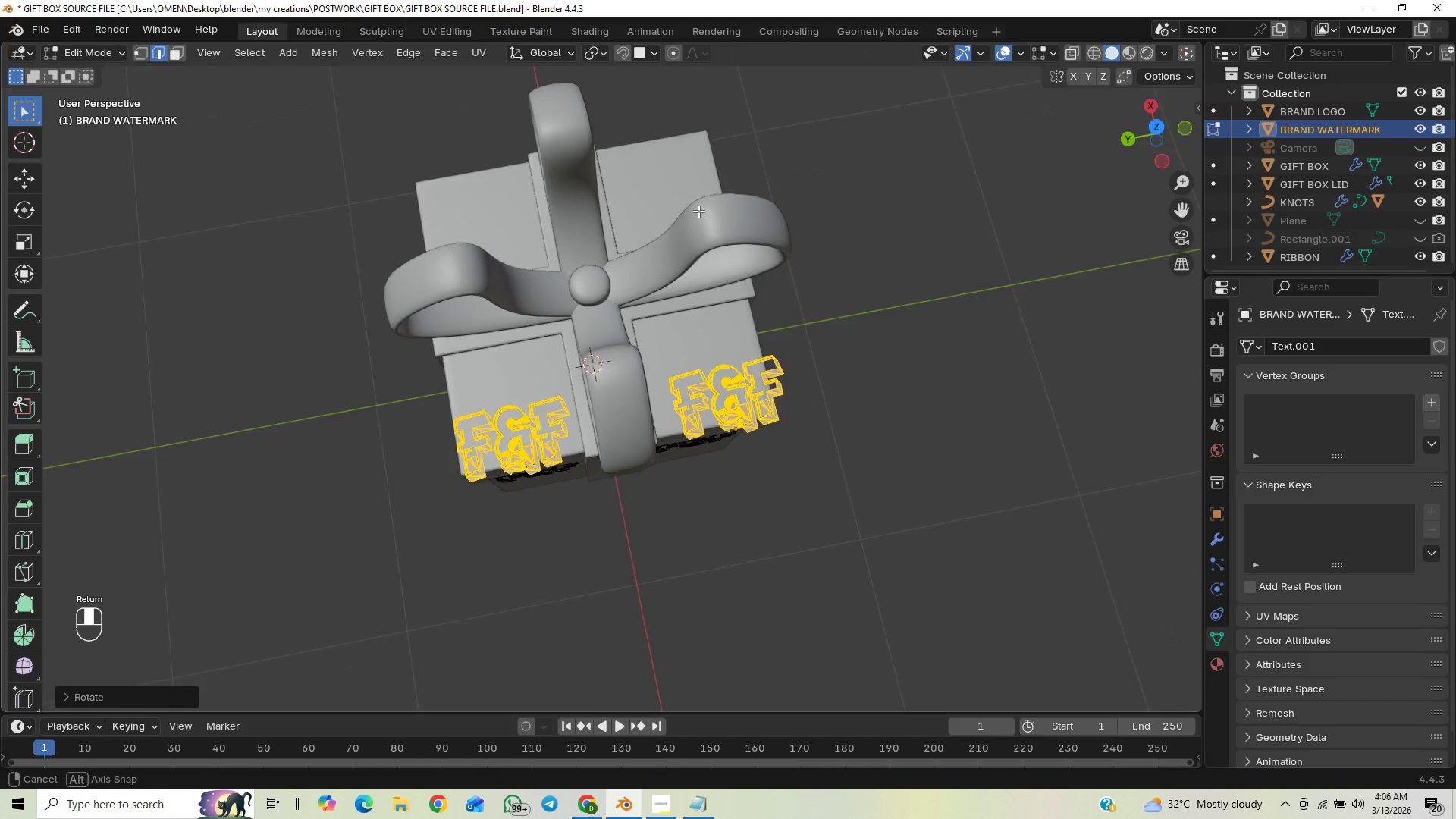 
key(Home)